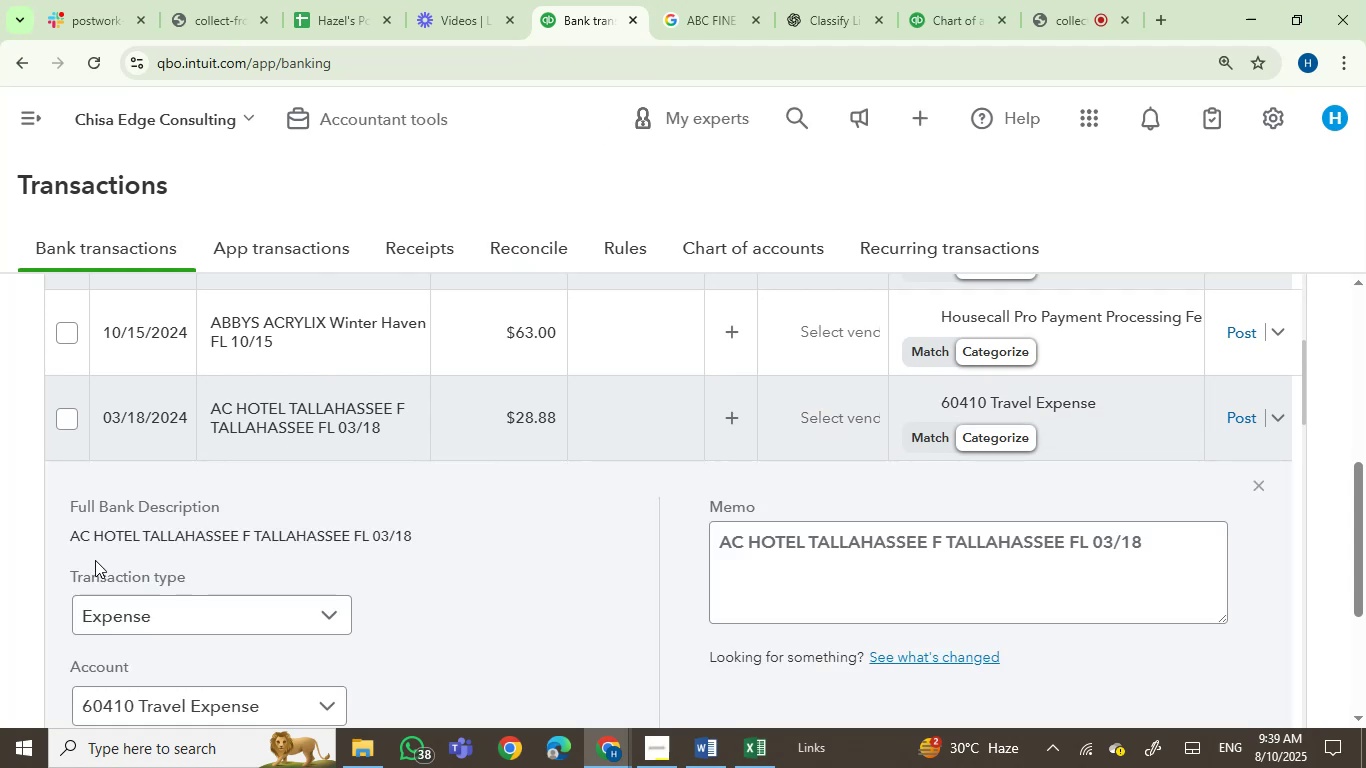 
left_click([82, 538])
 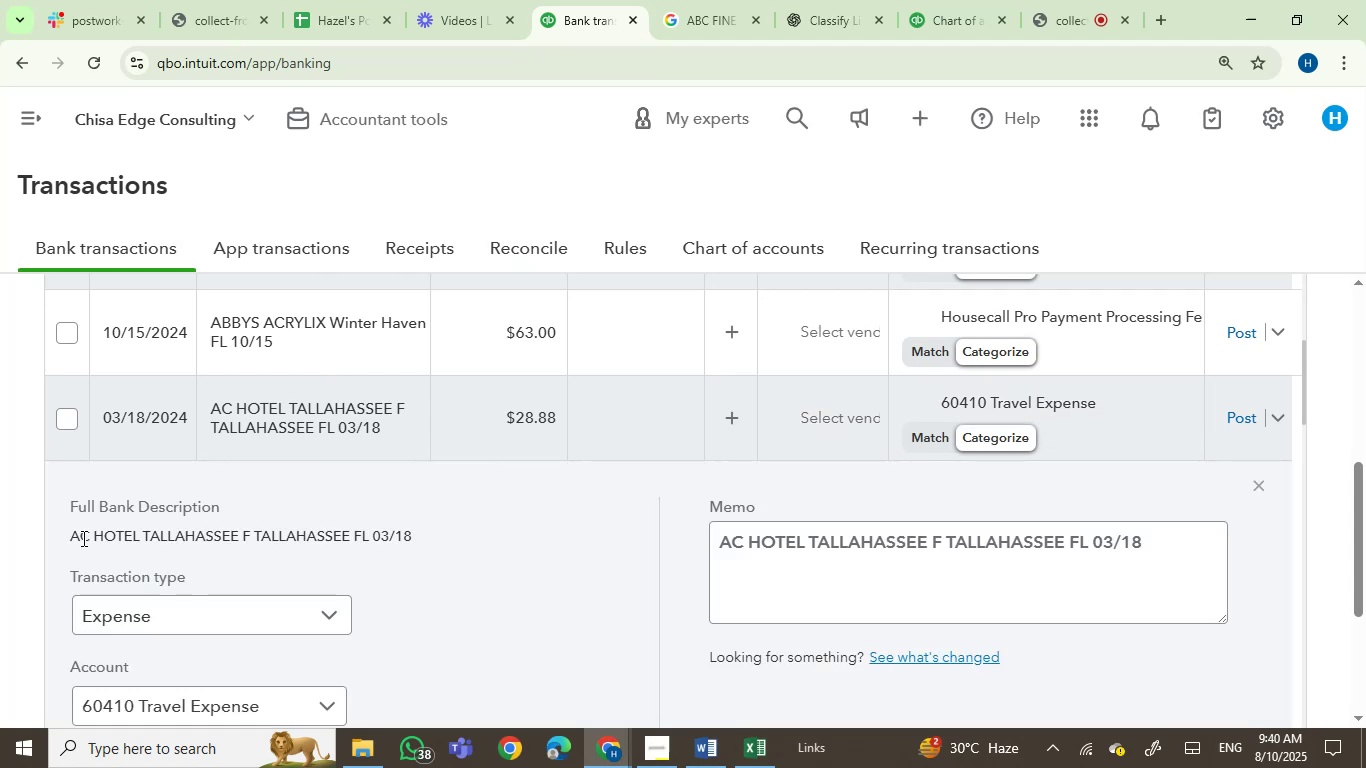 
left_click_drag(start_coordinate=[82, 538], to_coordinate=[373, 525])
 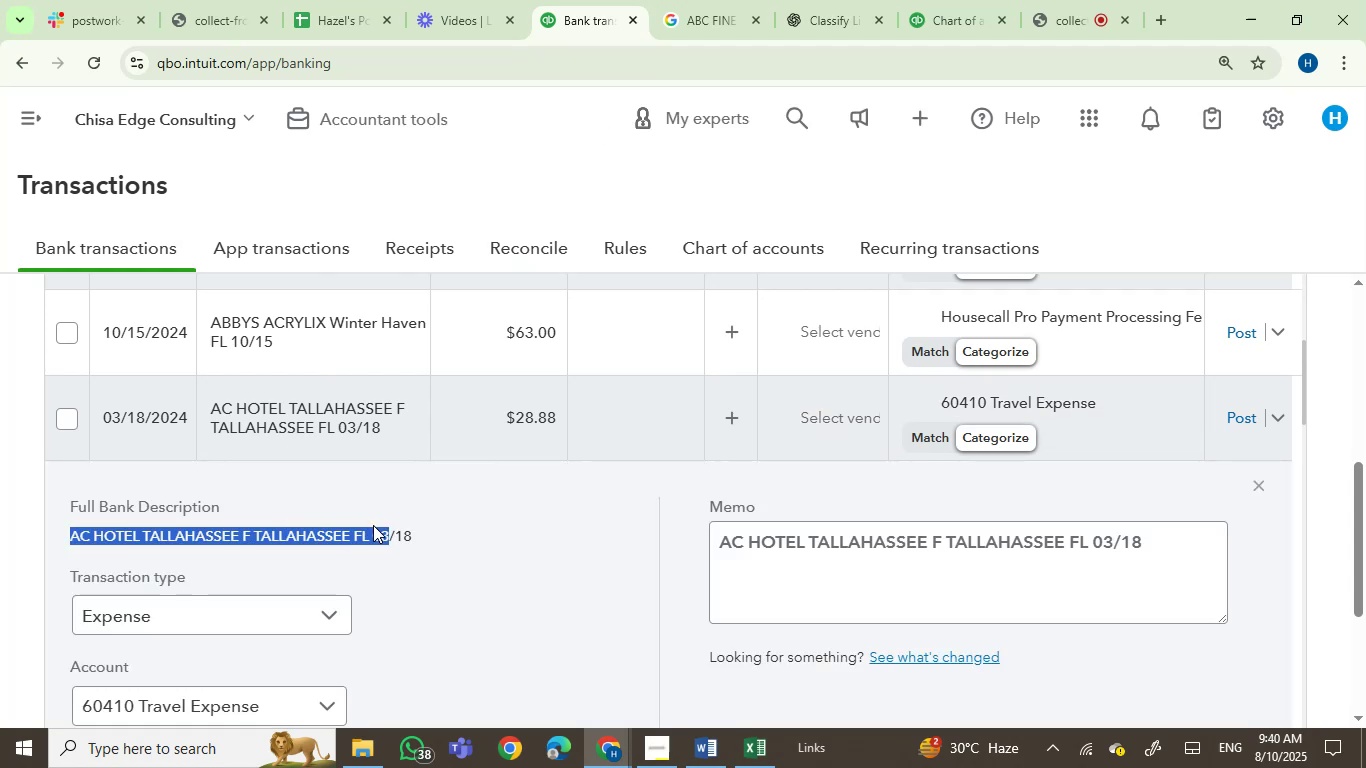 
key(Control+C)
 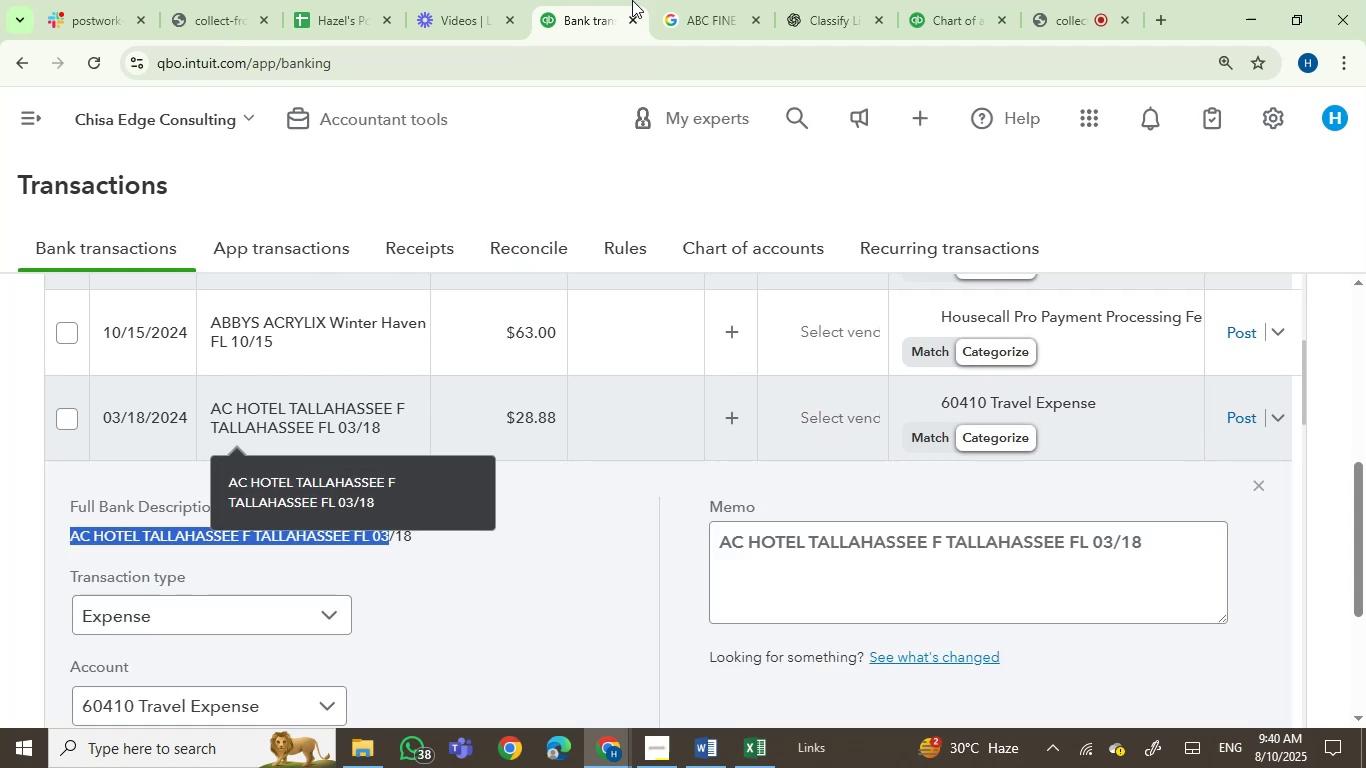 
left_click([755, 0])
 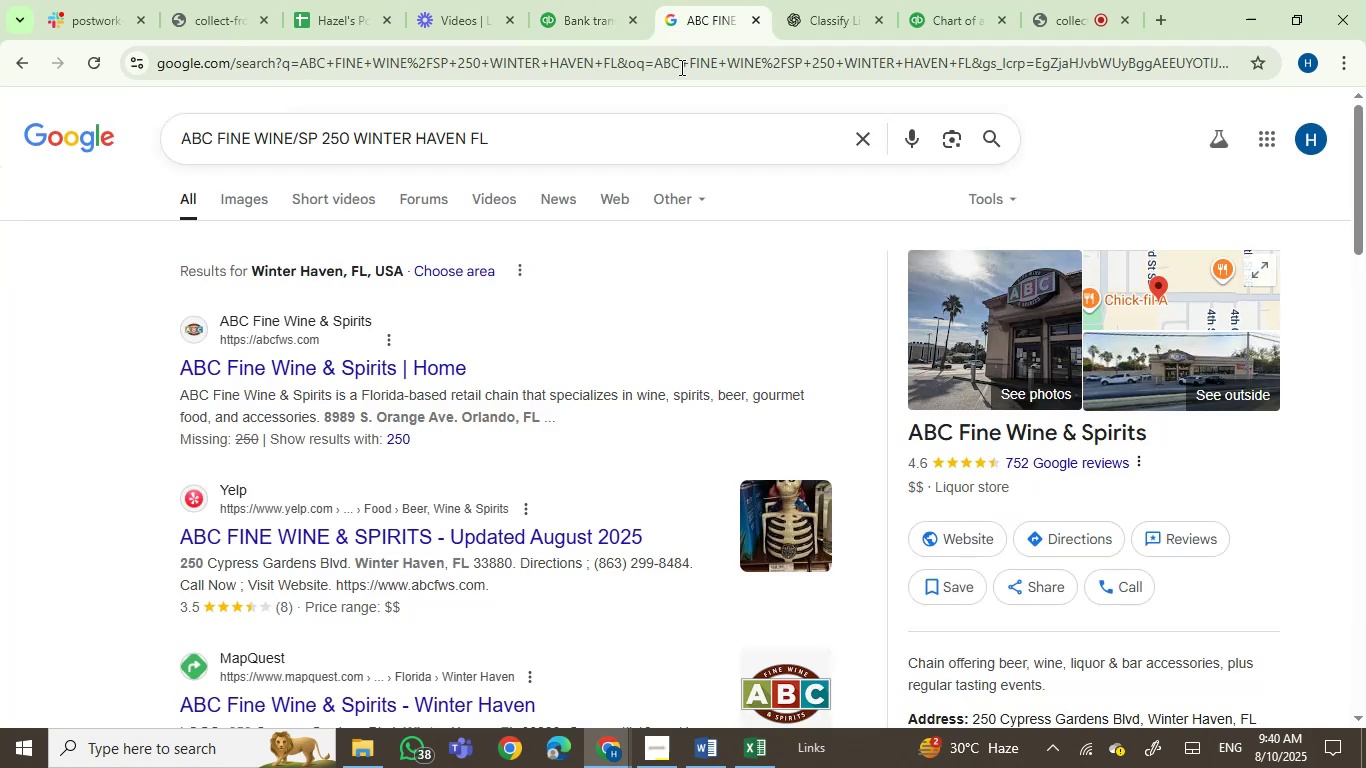 
left_click([679, 78])
 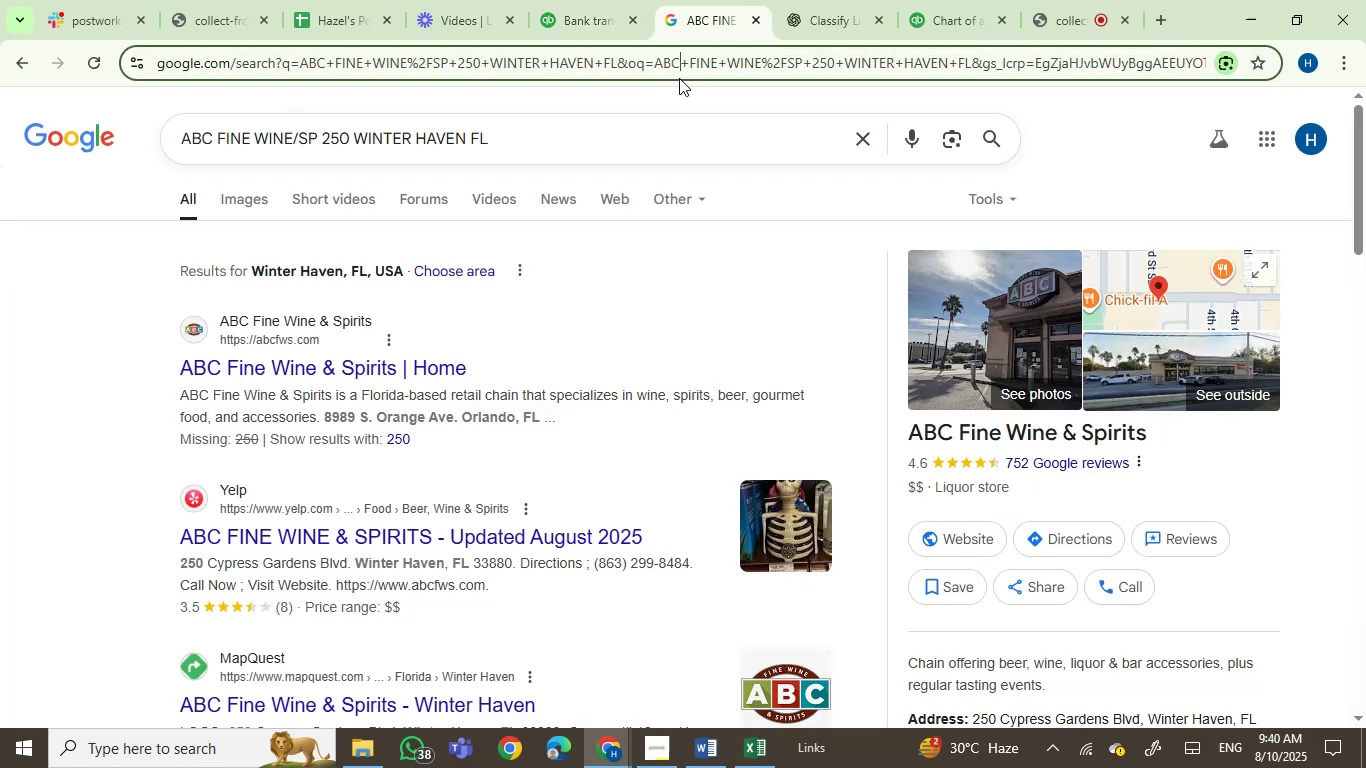 
key(Control+V)
 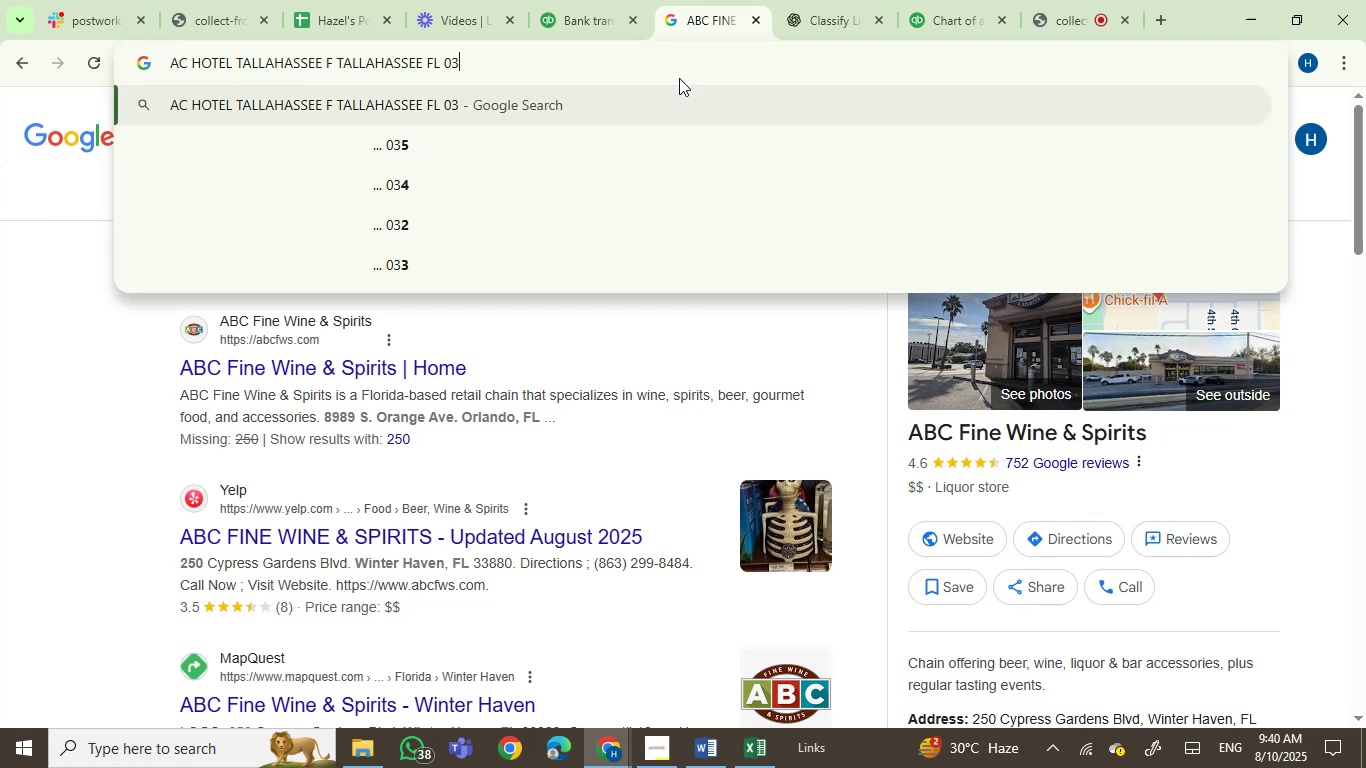 
key(Enter)
 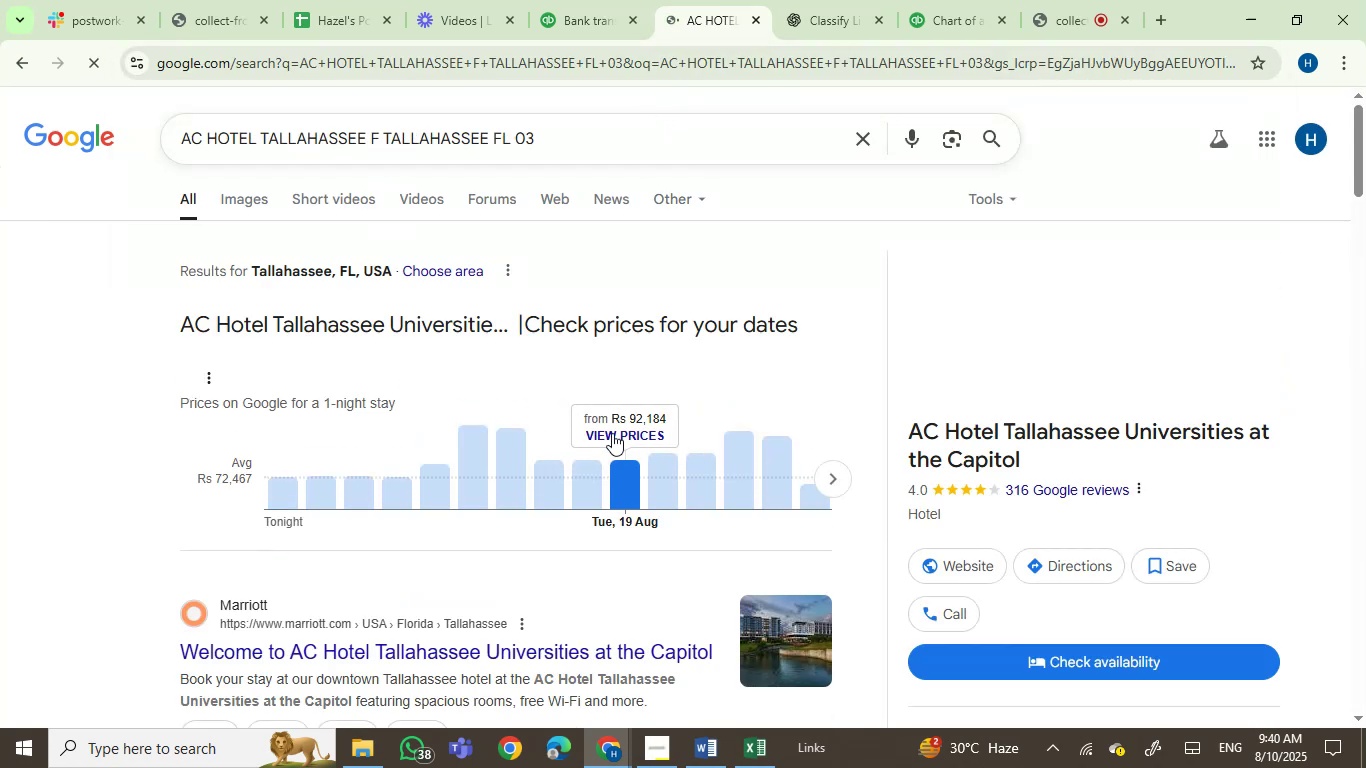 
scroll: coordinate [27, 435], scroll_direction: down, amount: 1.0
 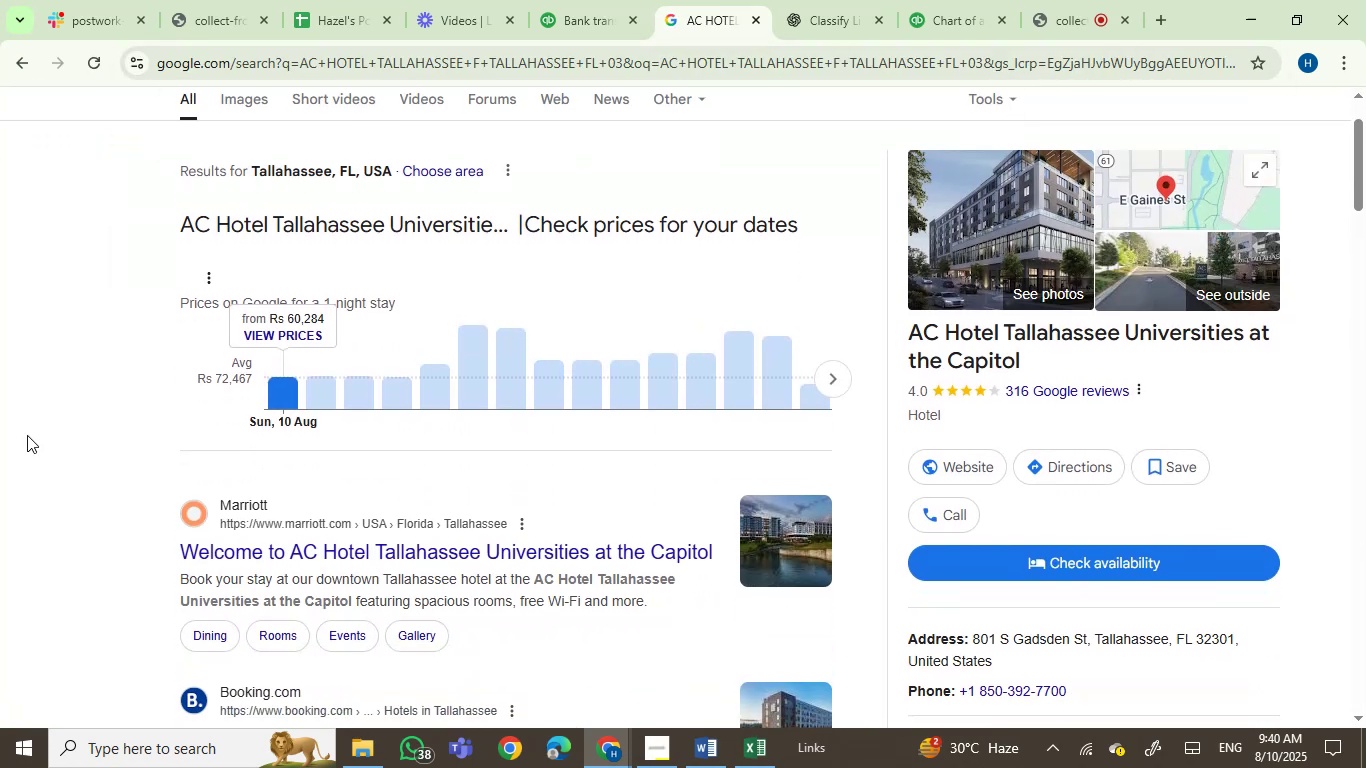 
scroll: coordinate [27, 435], scroll_direction: up, amount: 3.0
 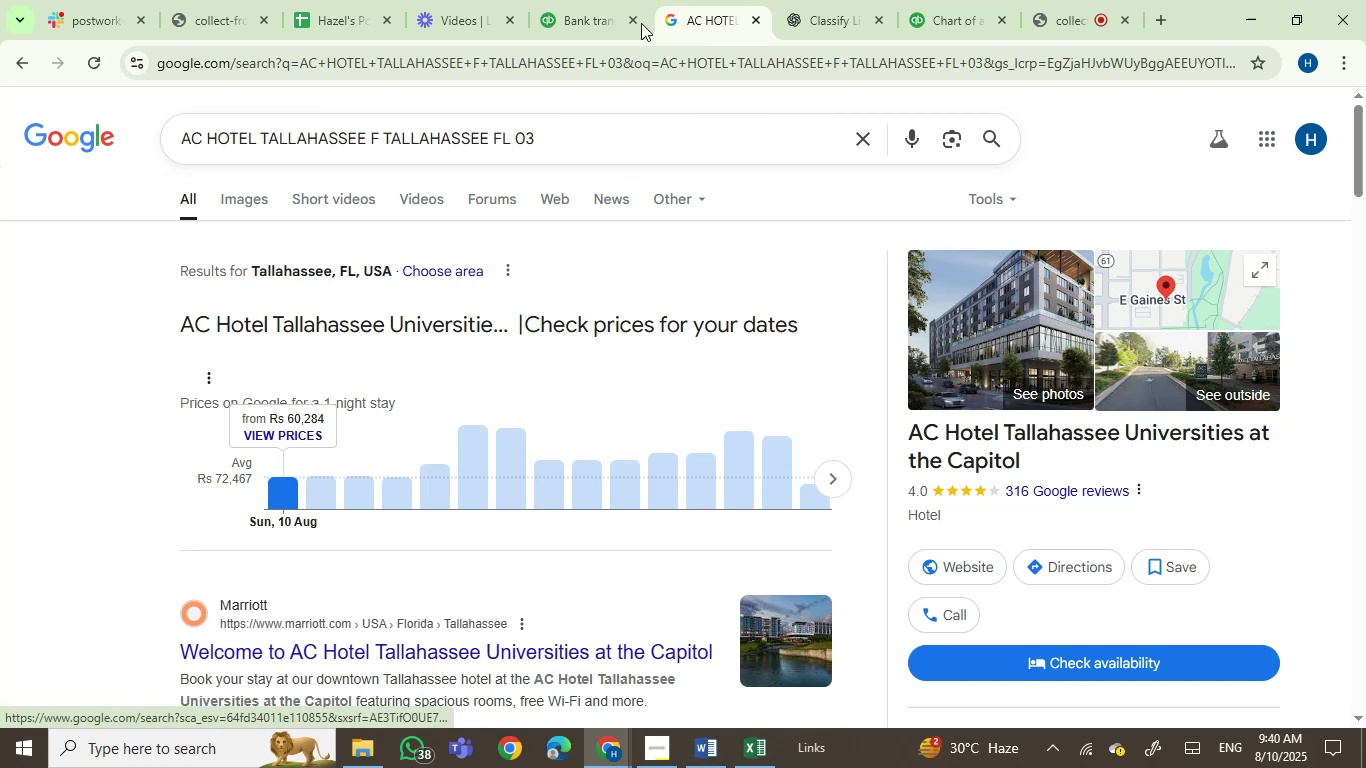 
left_click([589, 3])
 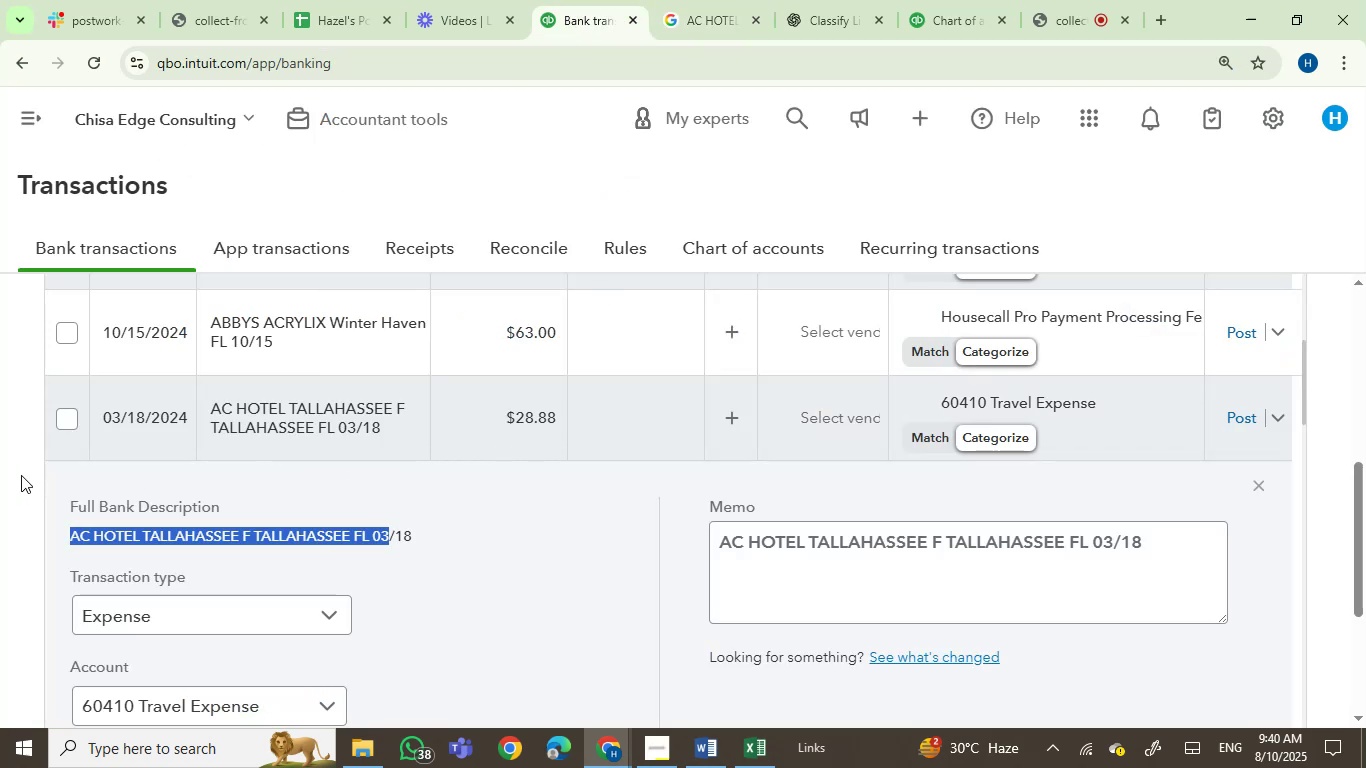 
left_click([72, 418])
 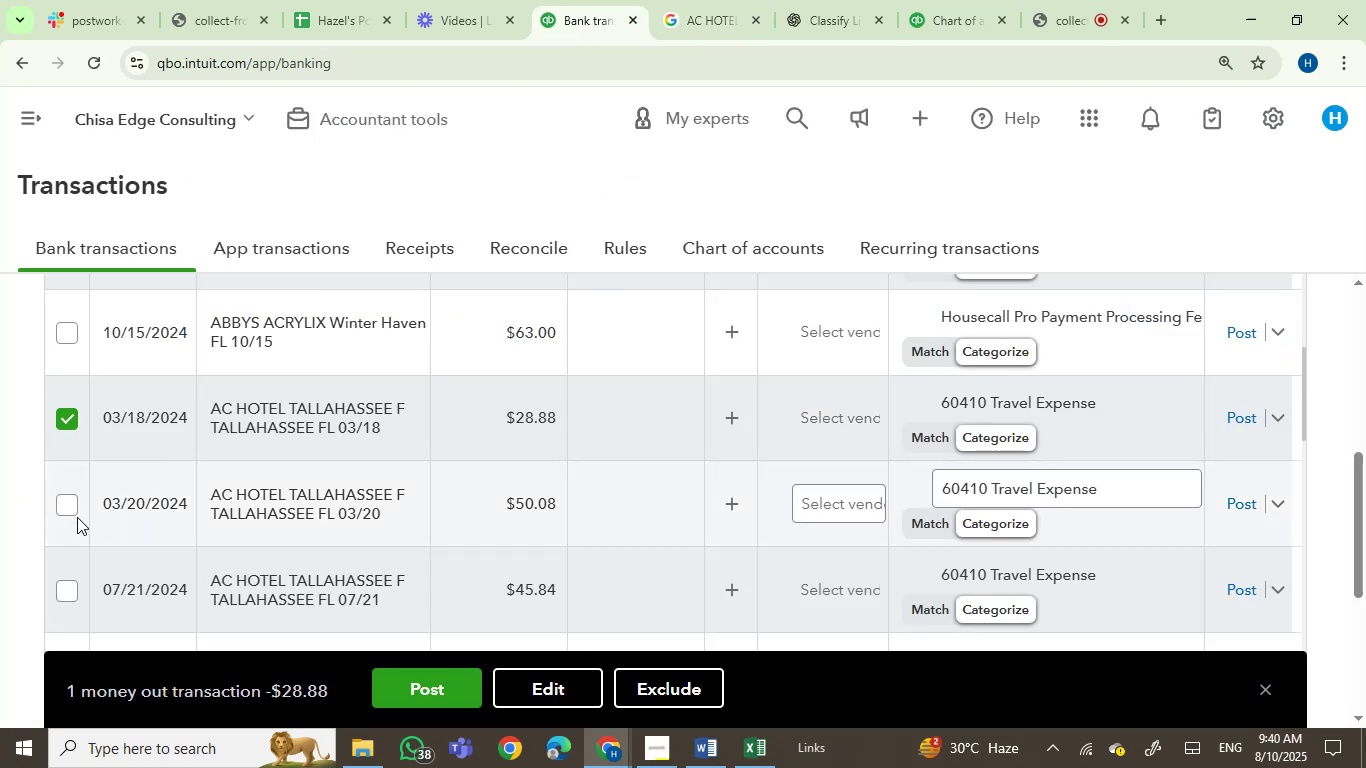 
left_click([66, 507])
 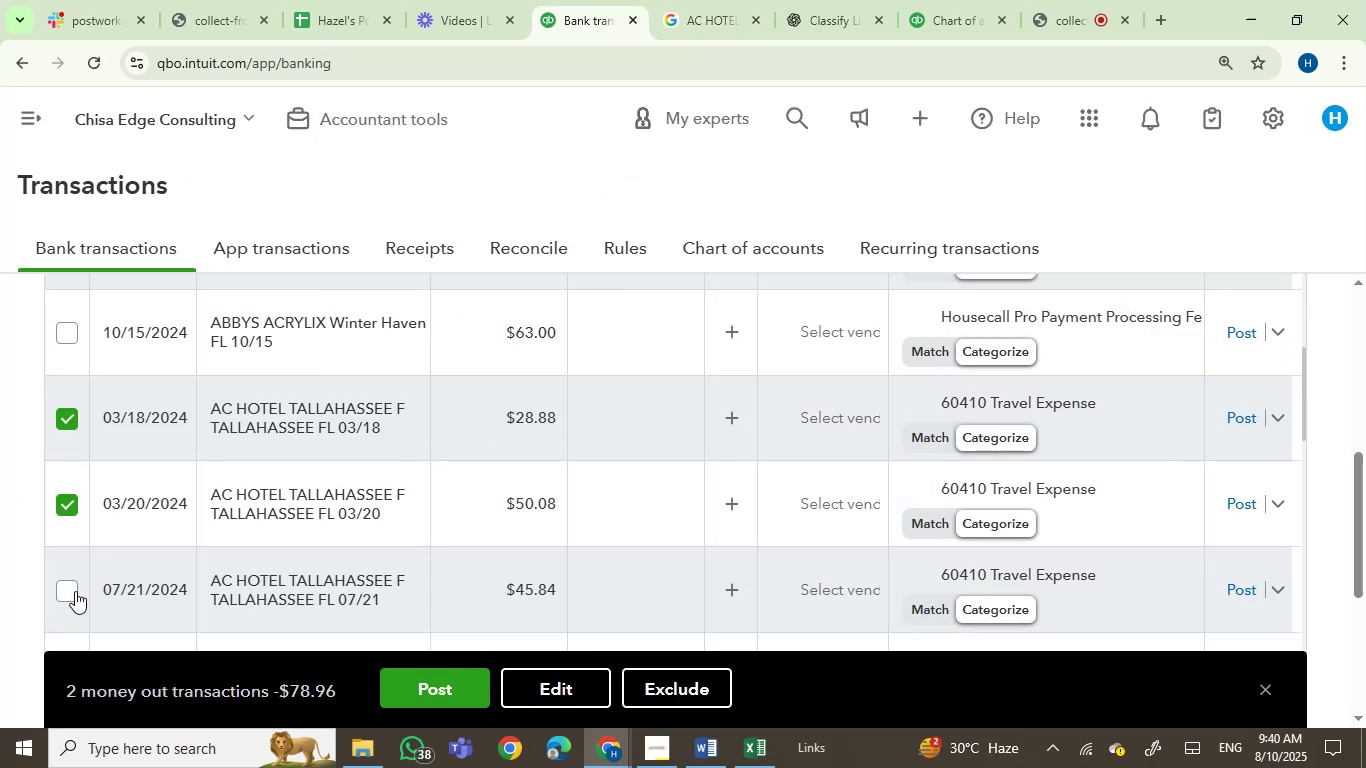 
left_click([72, 592])
 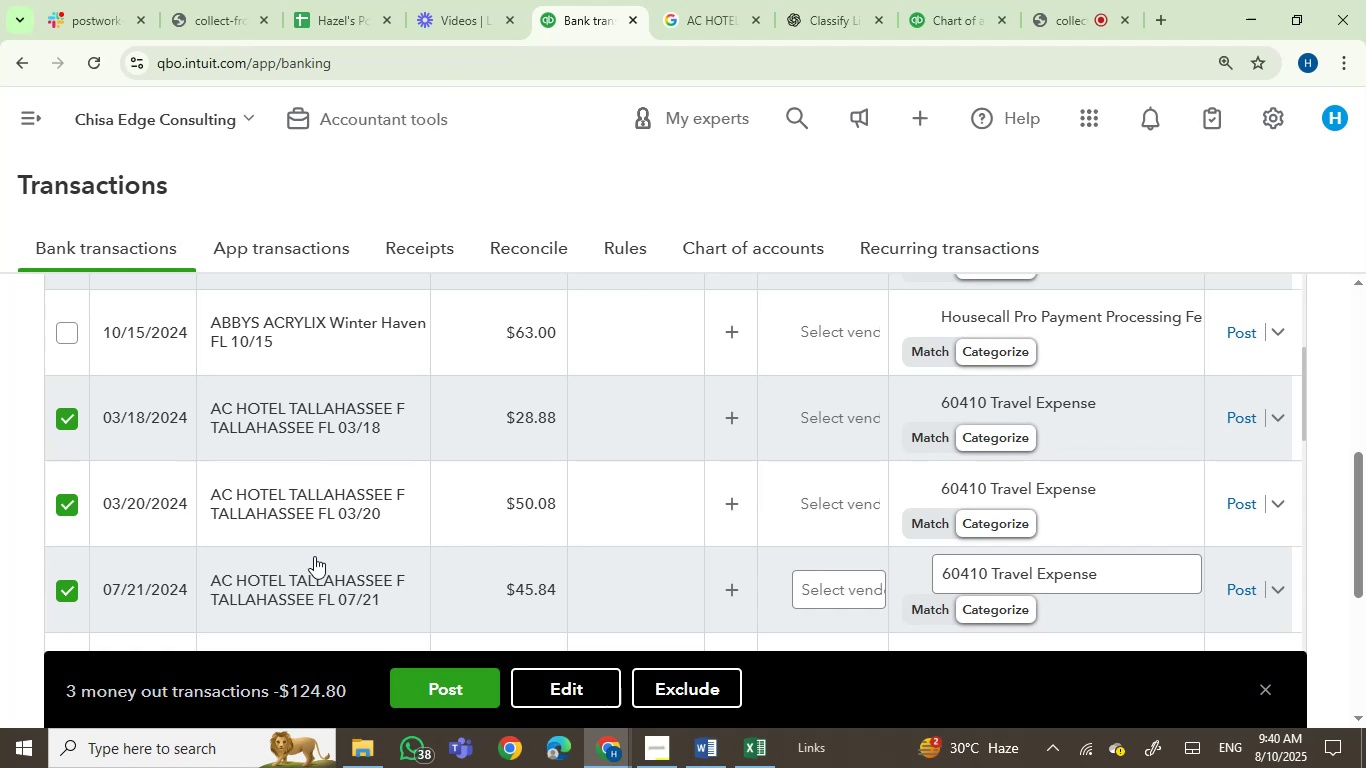 
scroll: coordinate [323, 552], scroll_direction: down, amount: 2.0
 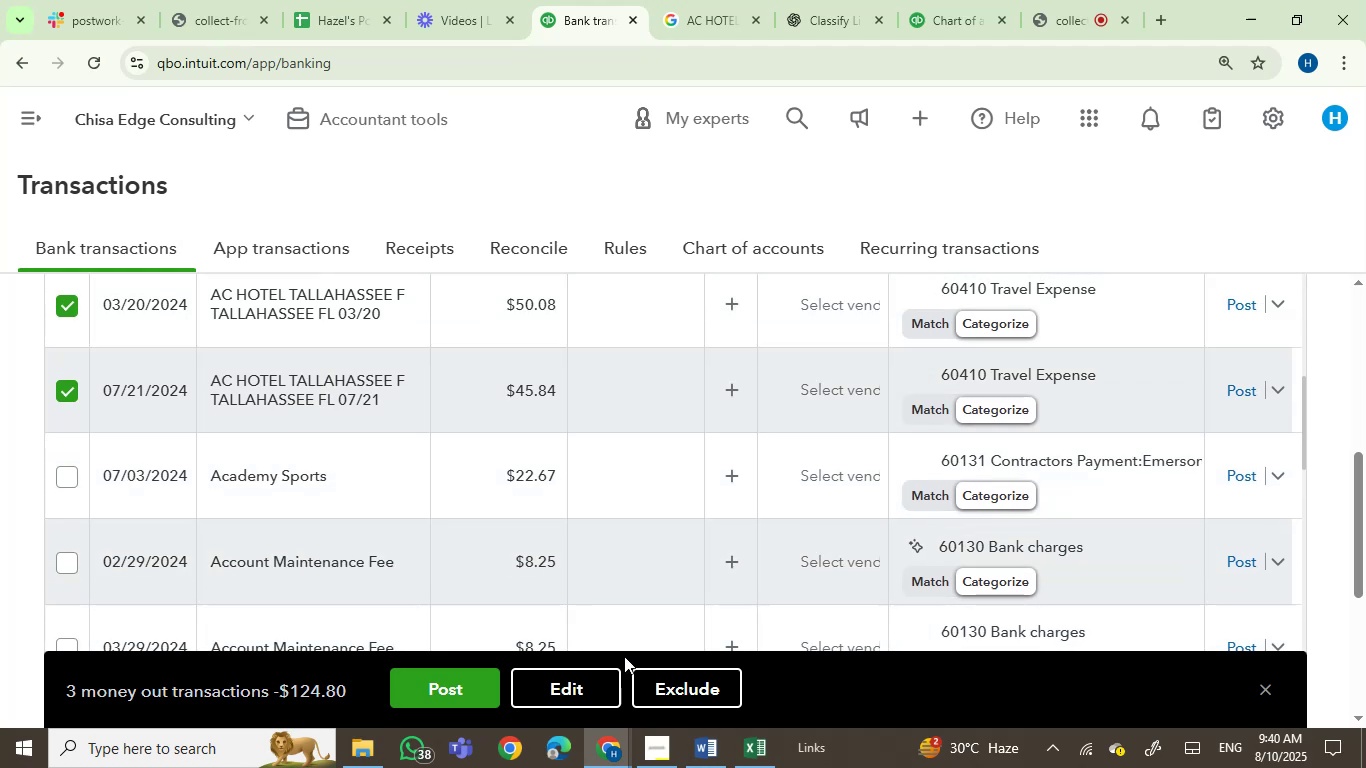 
left_click([567, 689])
 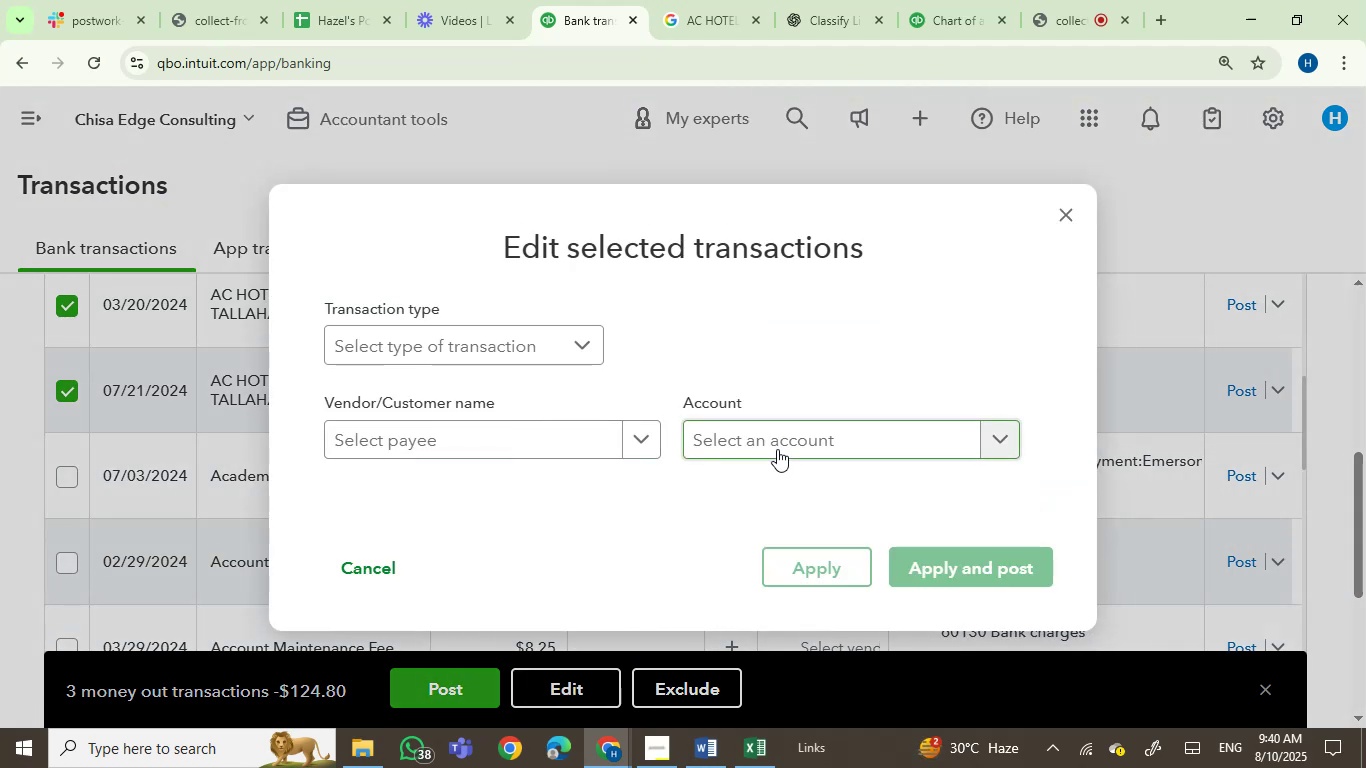 
wait(5.02)
 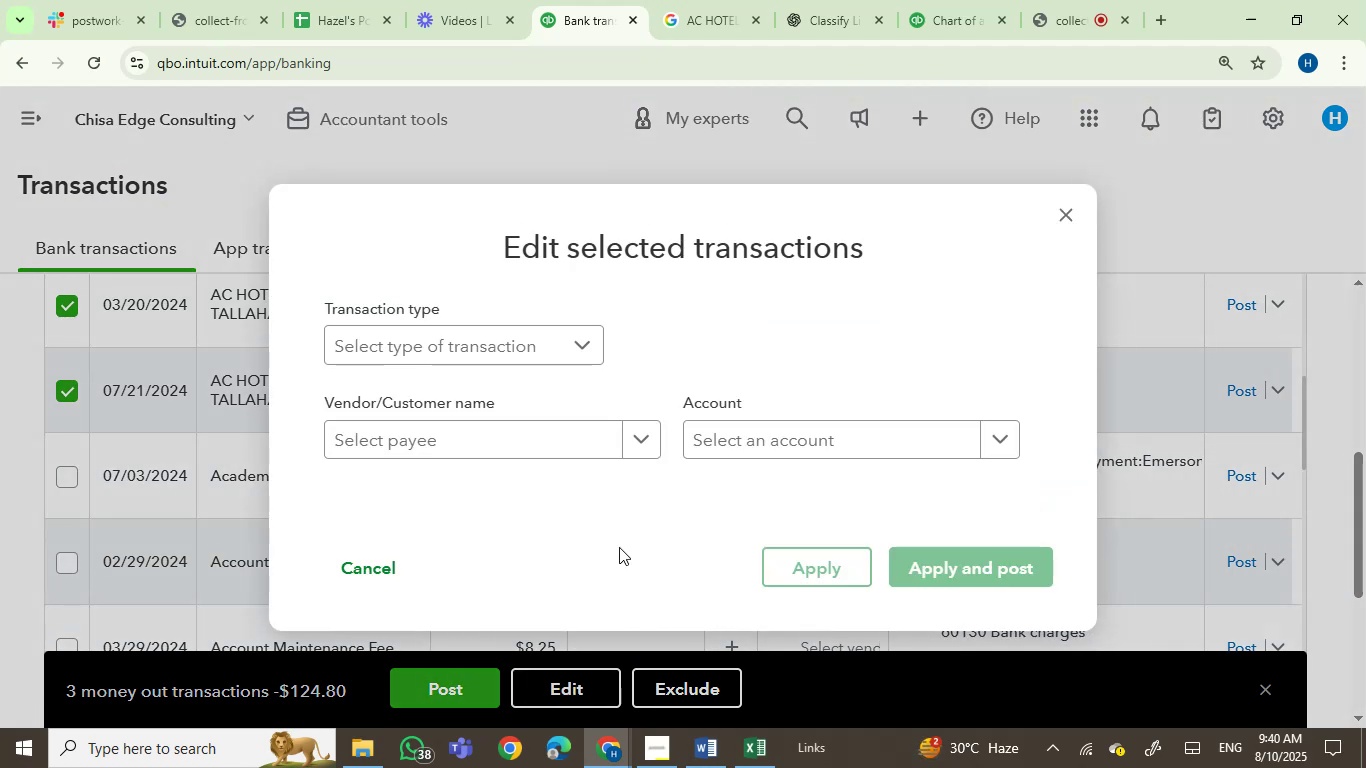 
left_click([777, 449])
 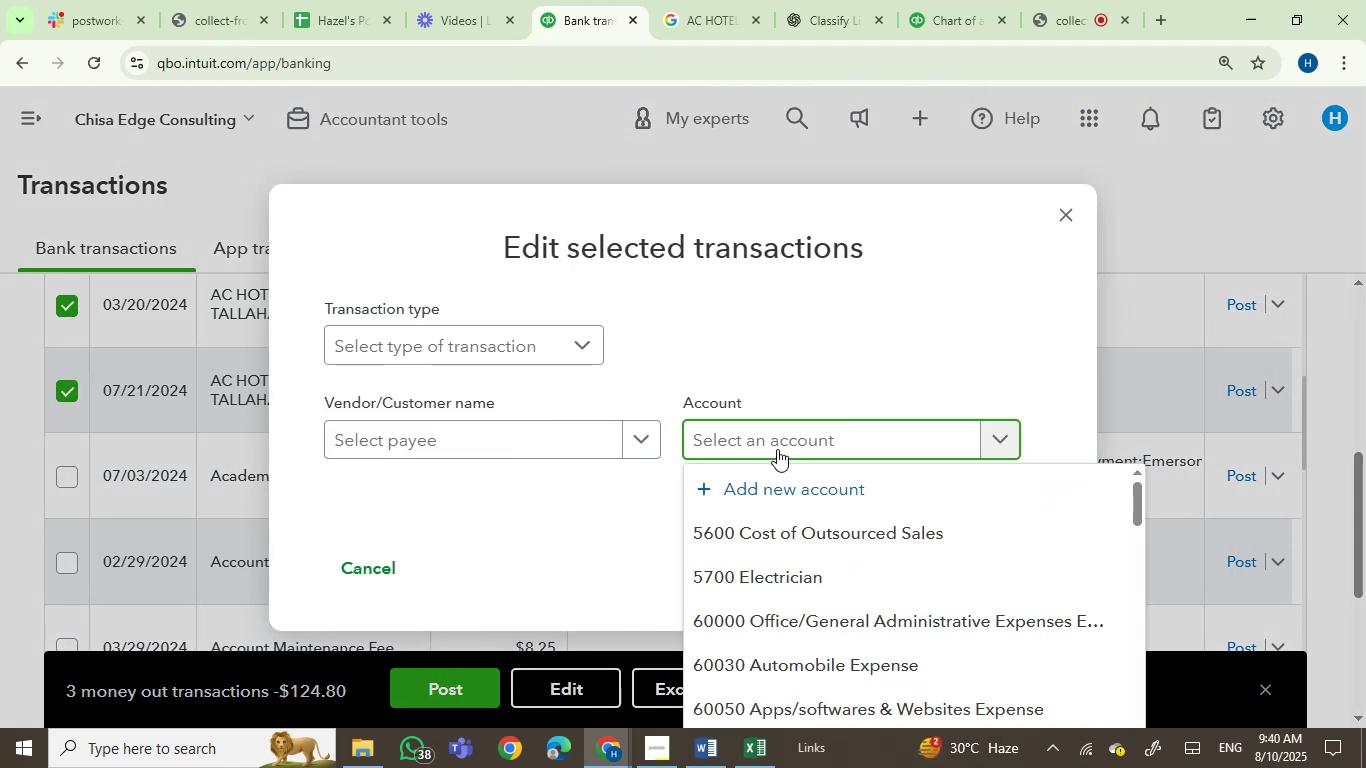 
type(trav)
 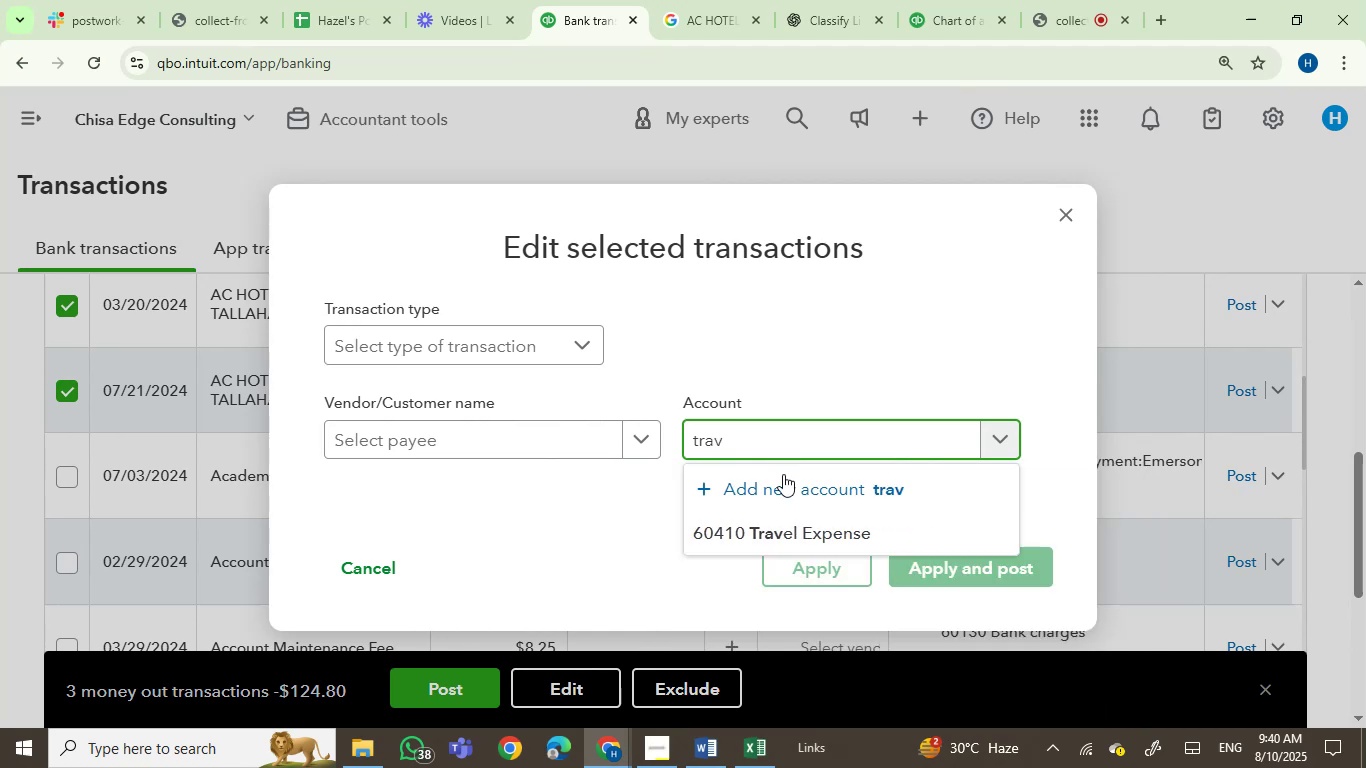 
left_click([800, 526])
 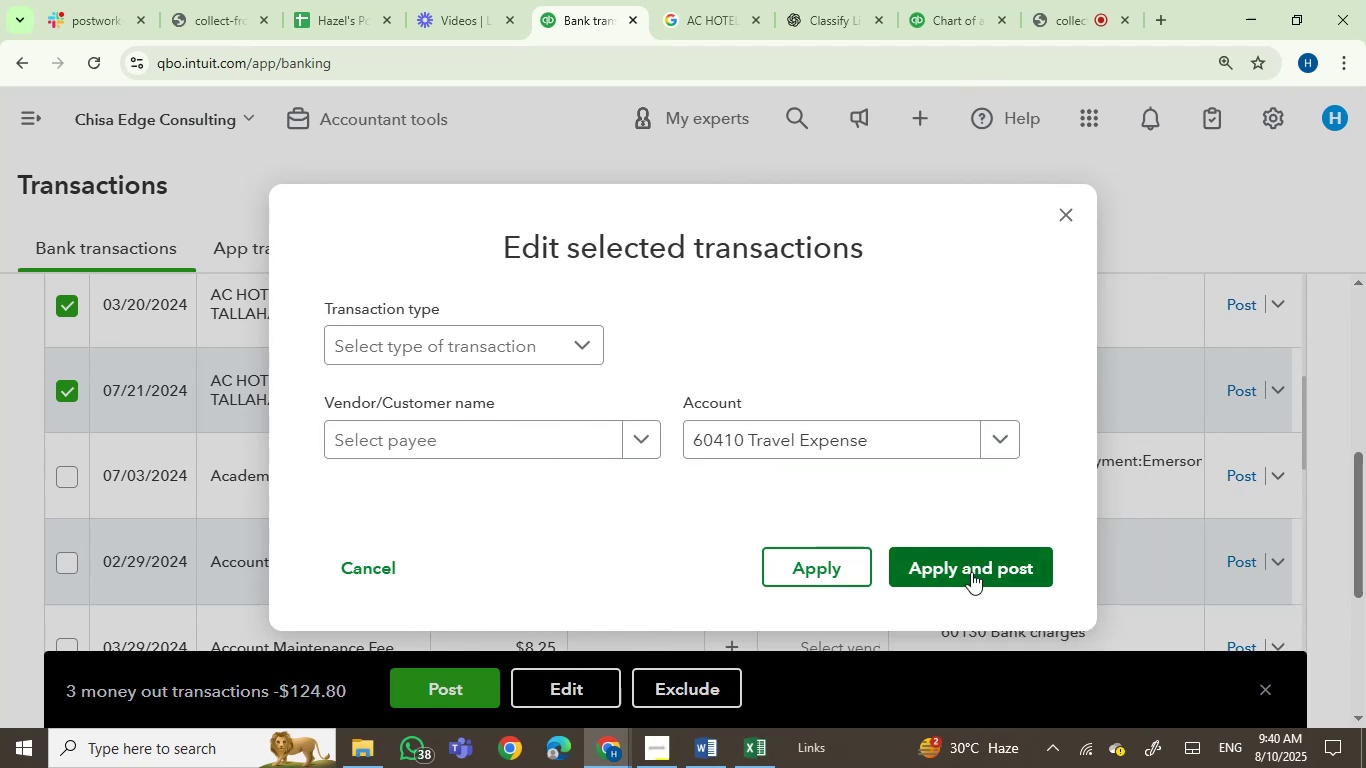 
left_click([971, 572])
 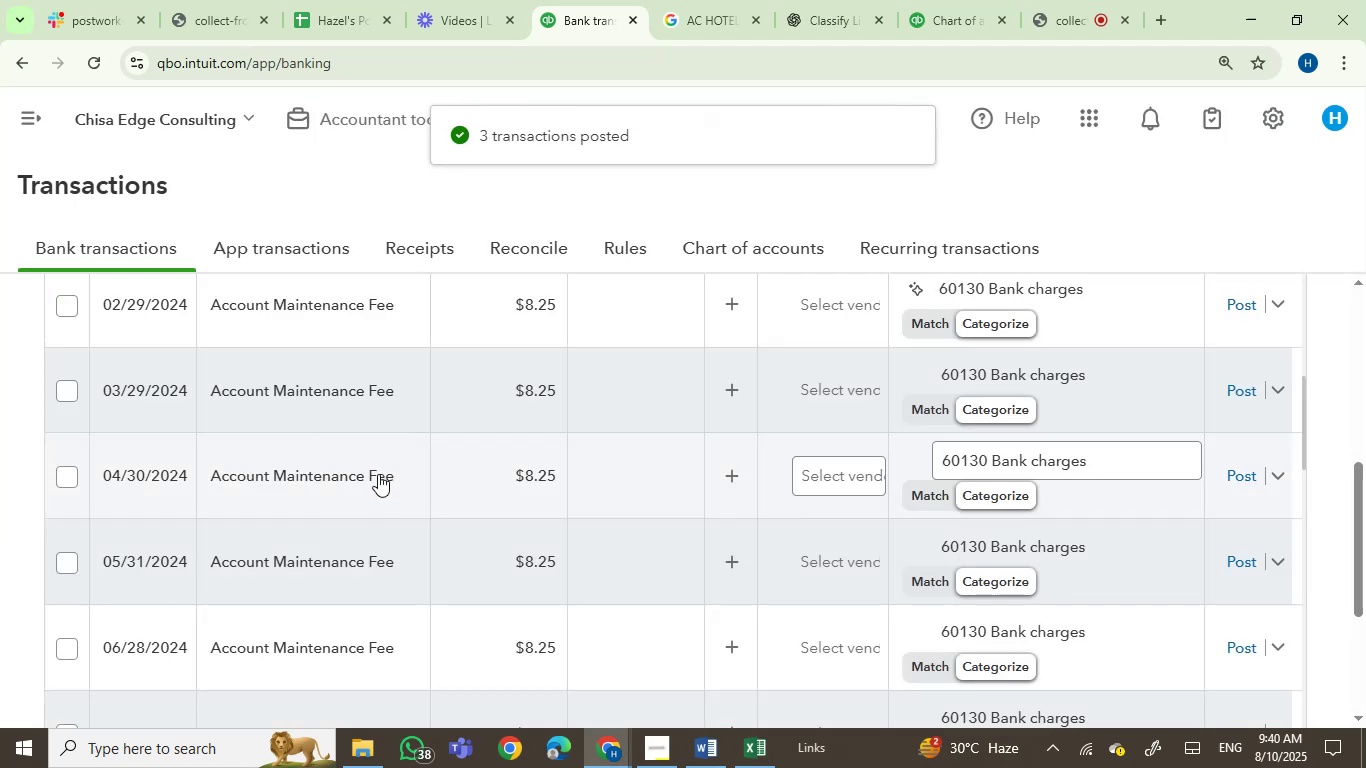 
left_click([60, 304])
 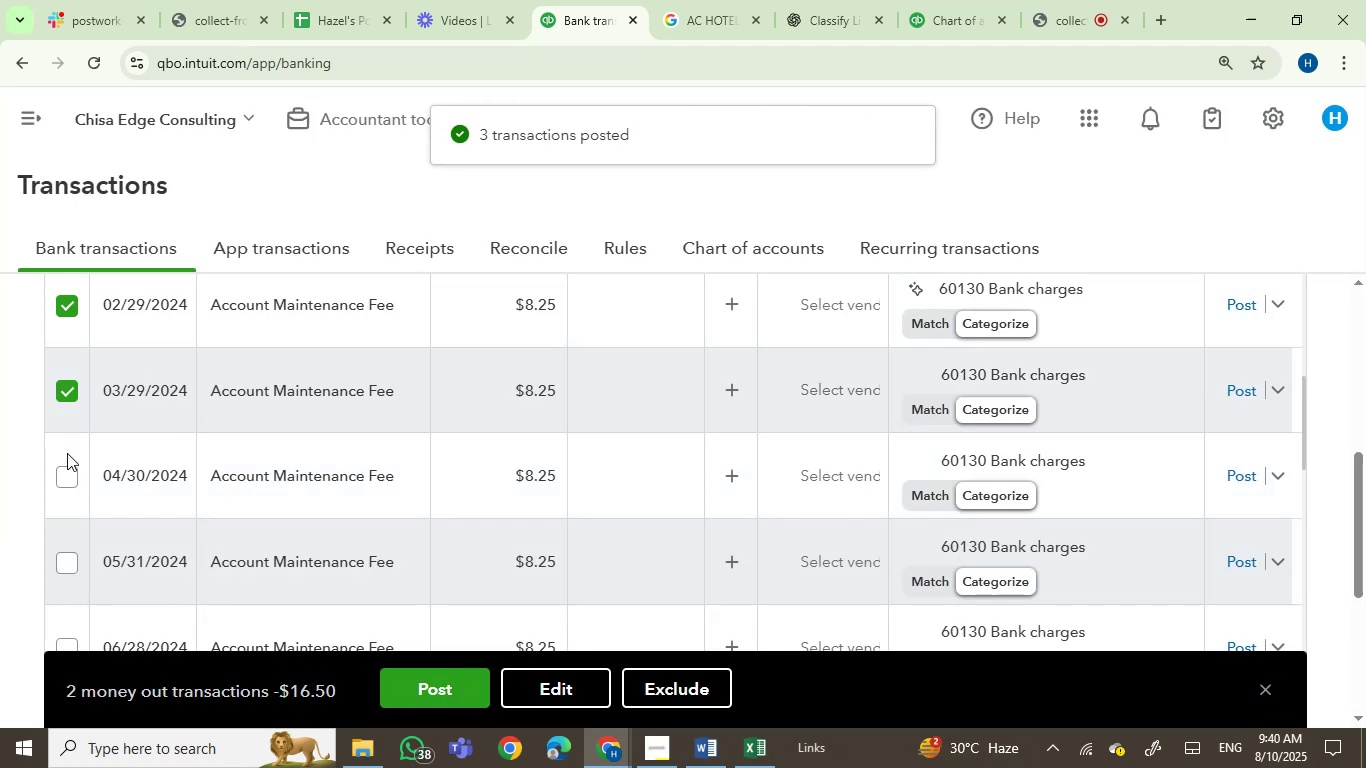 
left_click([69, 484])
 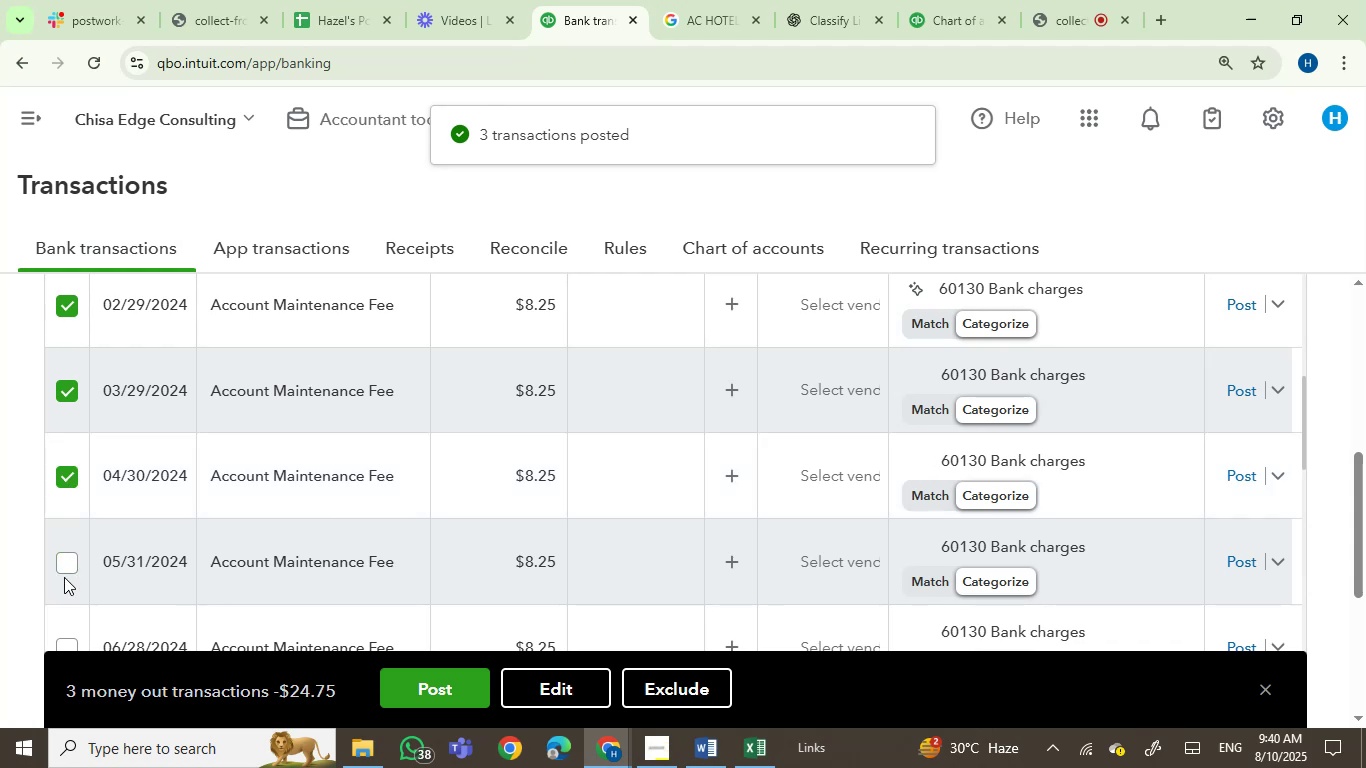 
left_click([64, 577])
 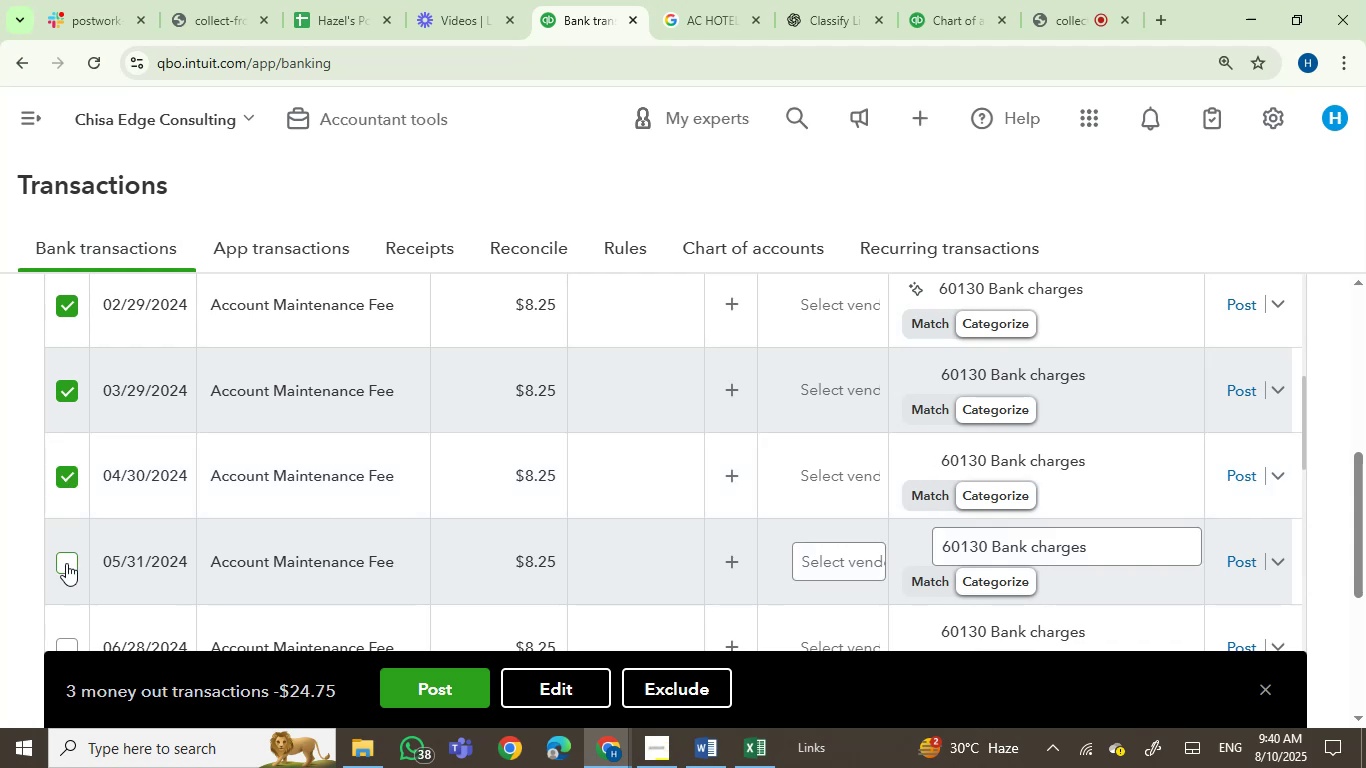 
left_click([66, 563])
 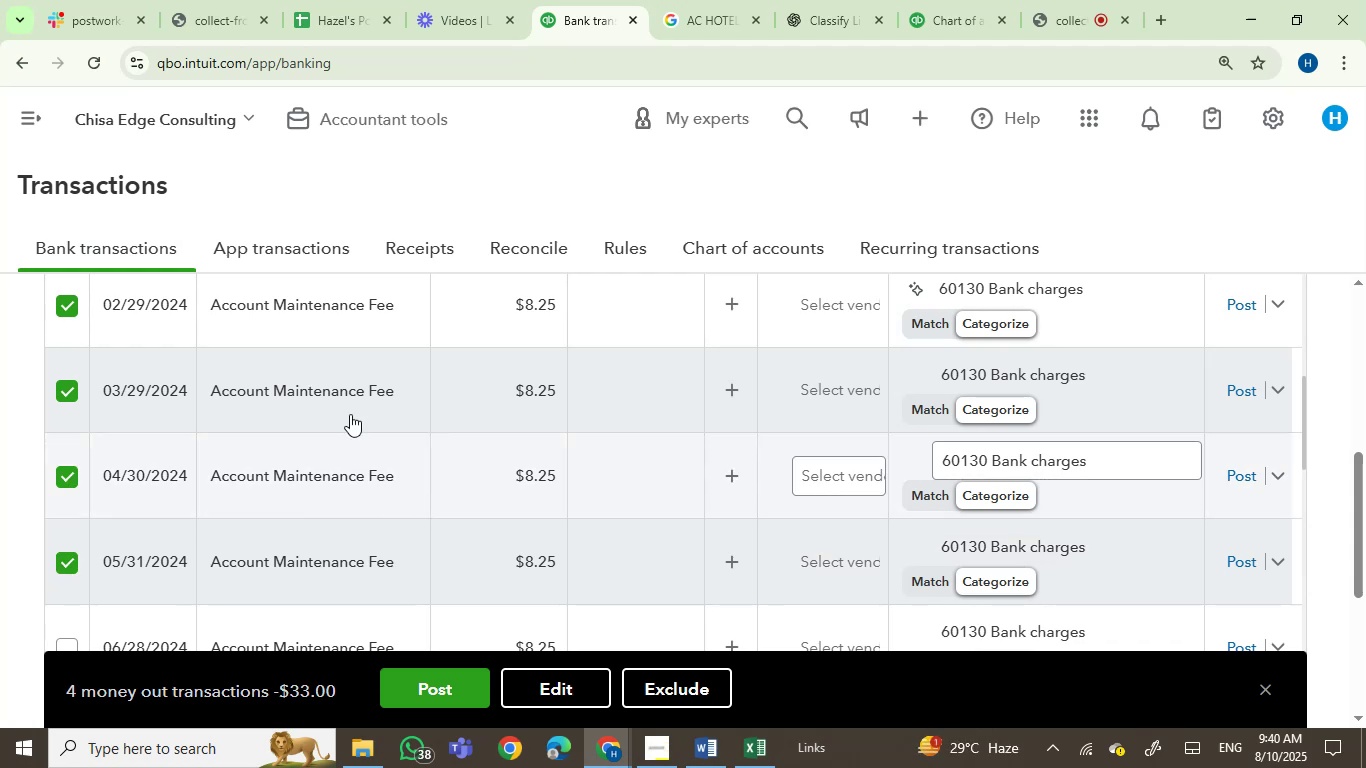 
scroll: coordinate [505, 462], scroll_direction: up, amount: 1.0
 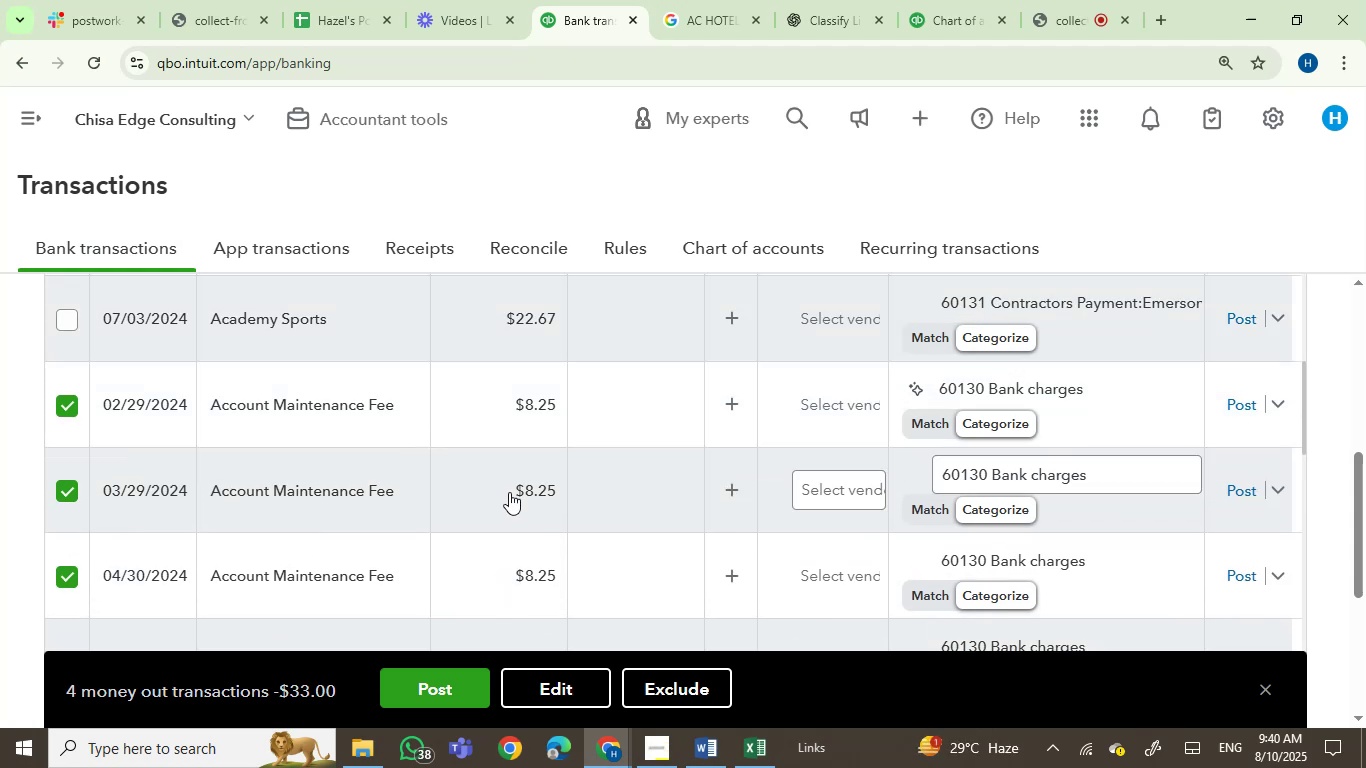 
scroll: coordinate [509, 492], scroll_direction: down, amount: 4.0
 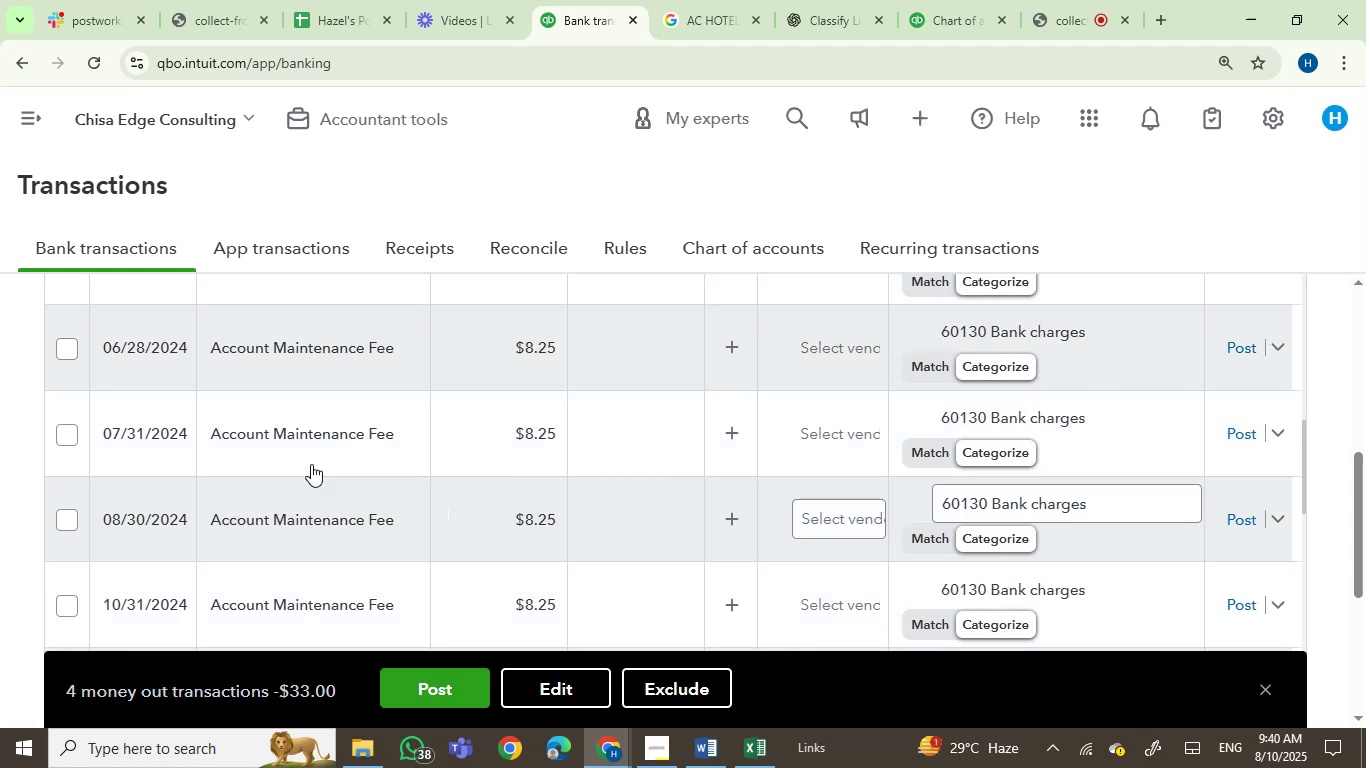 
scroll: coordinate [156, 392], scroll_direction: up, amount: 1.0
 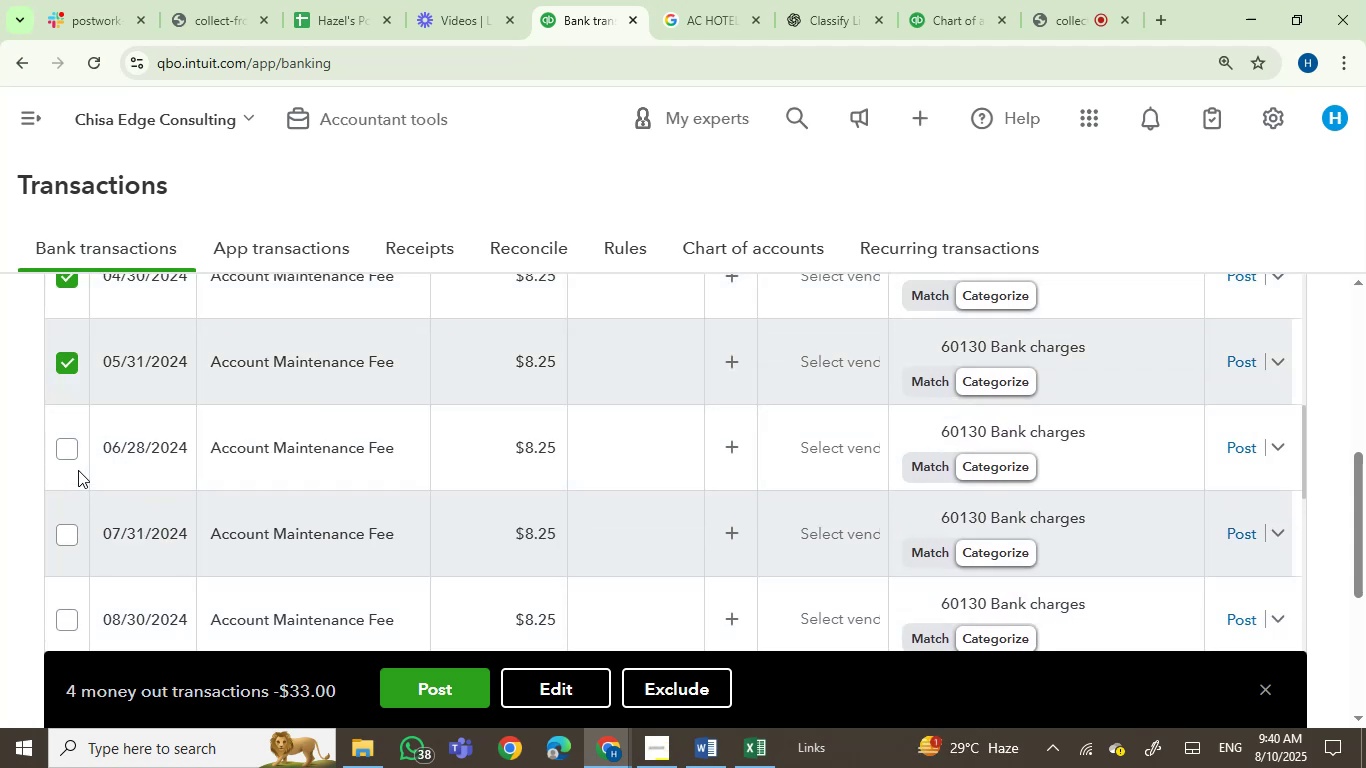 
left_click([60, 445])
 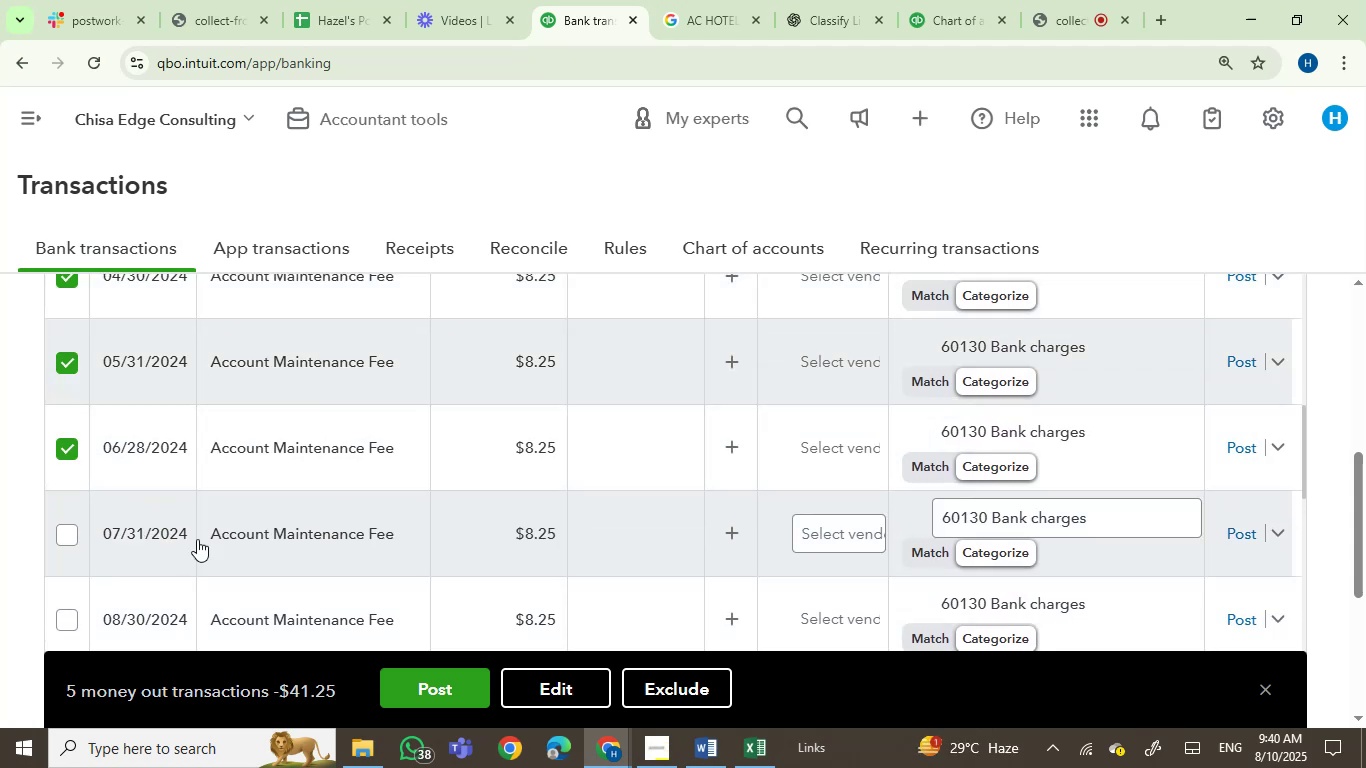 
left_click([222, 527])
 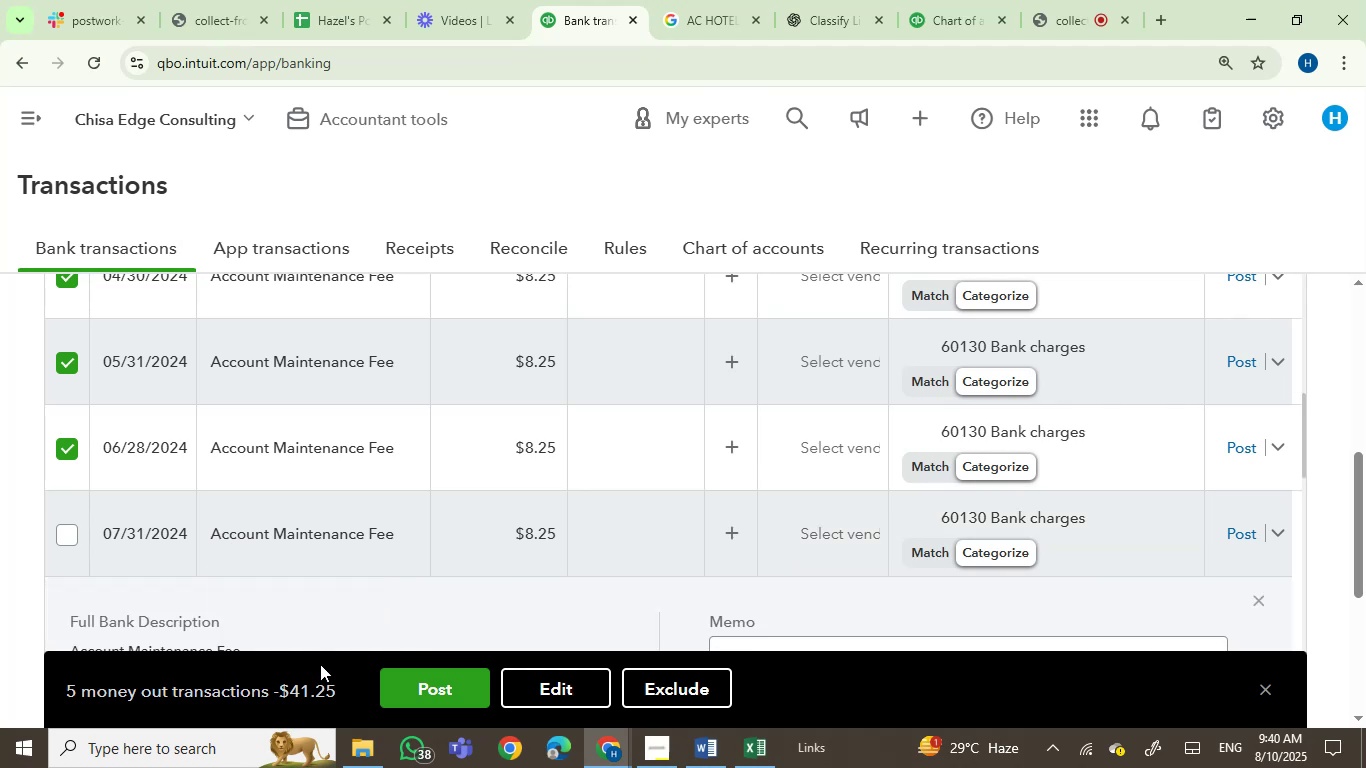 
scroll: coordinate [366, 414], scroll_direction: down, amount: 2.0
 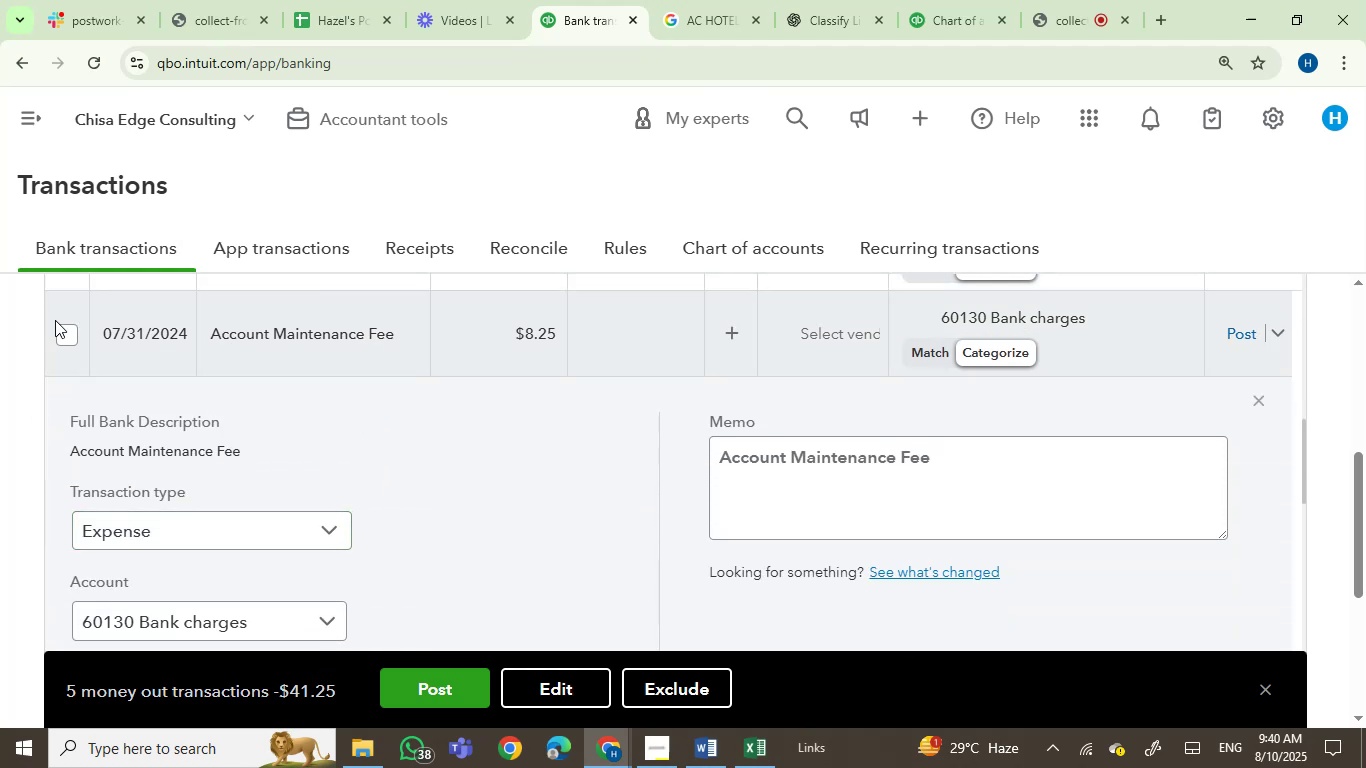 
left_click([67, 338])
 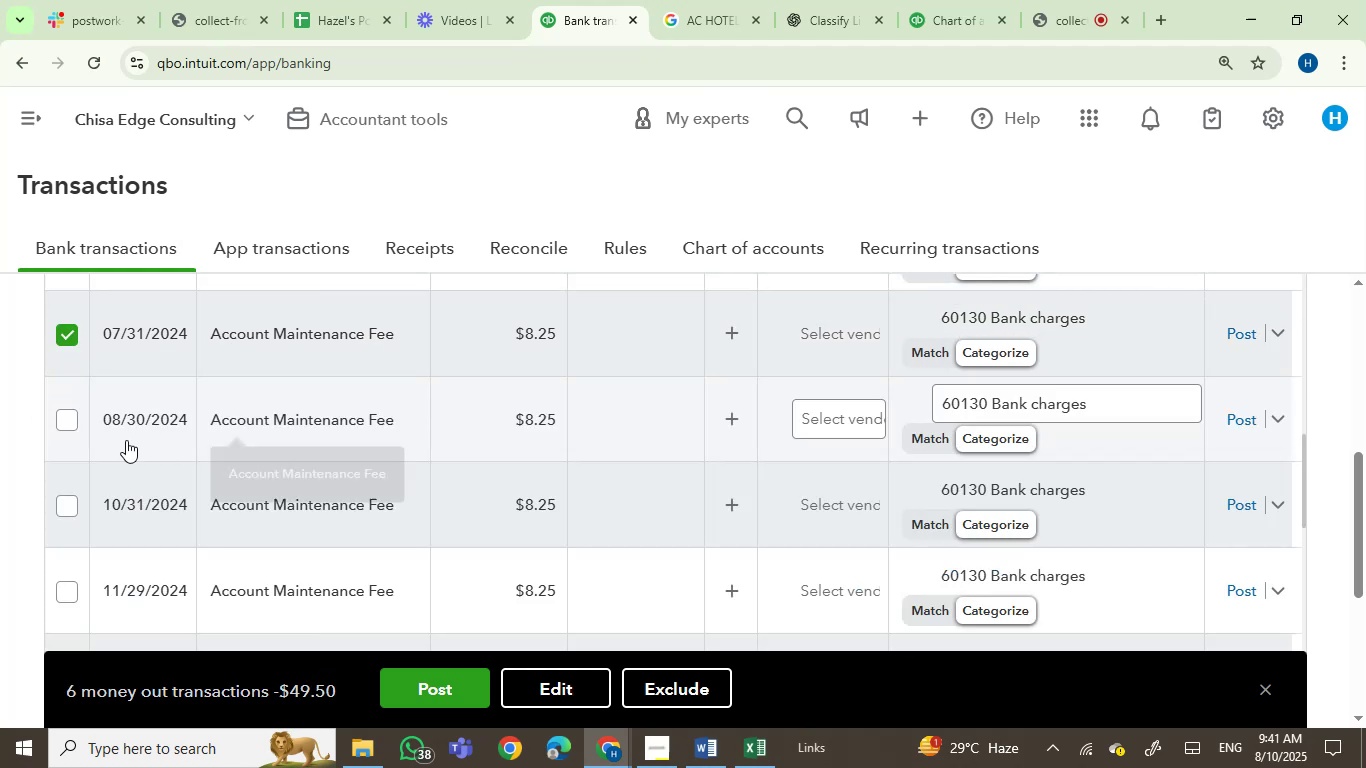 
left_click([64, 425])
 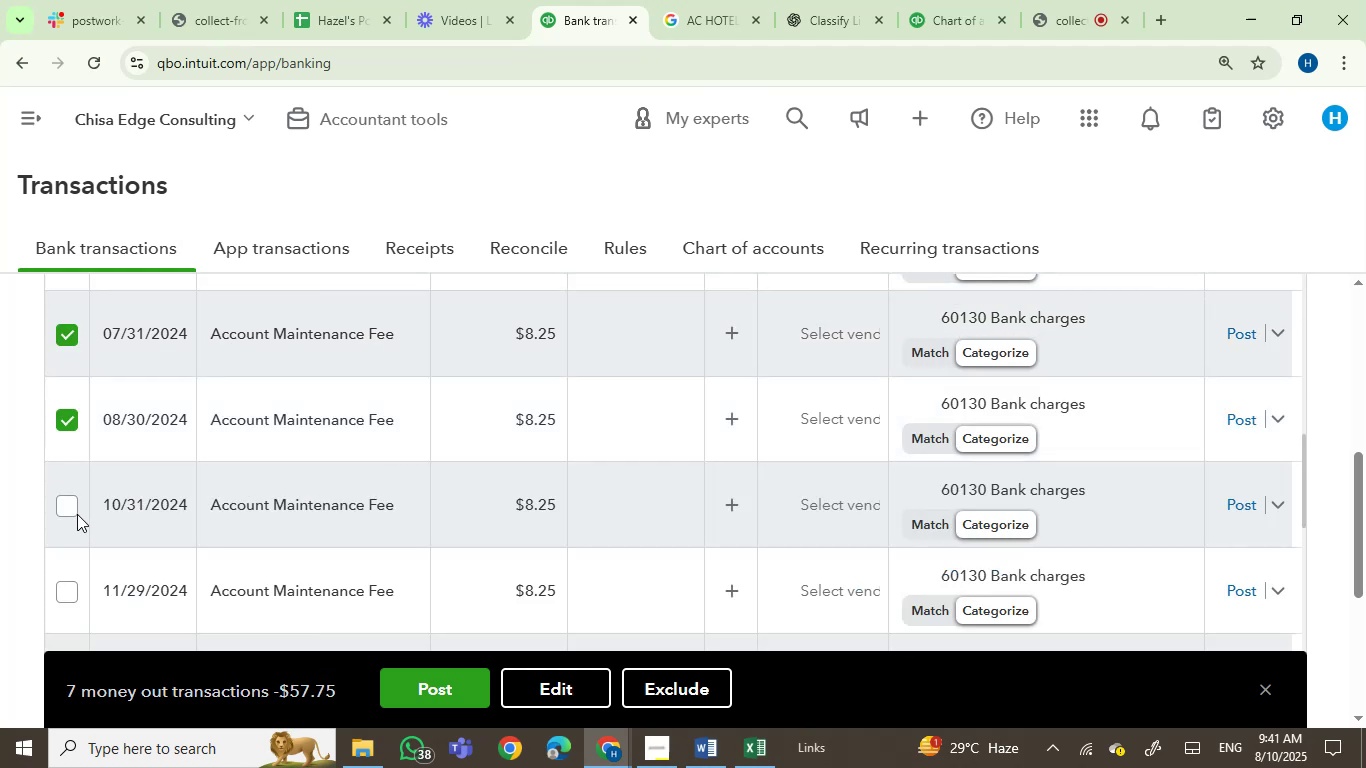 
left_click([71, 503])
 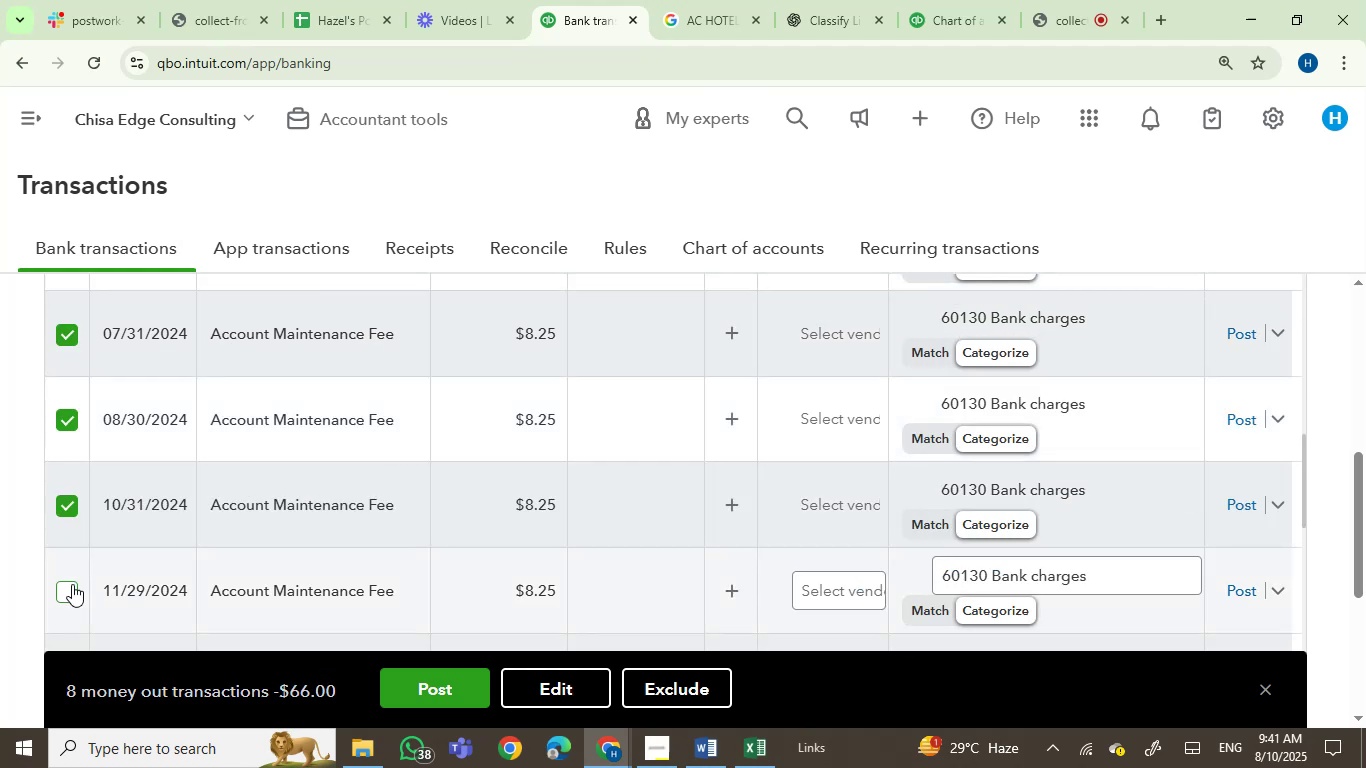 
left_click([72, 587])
 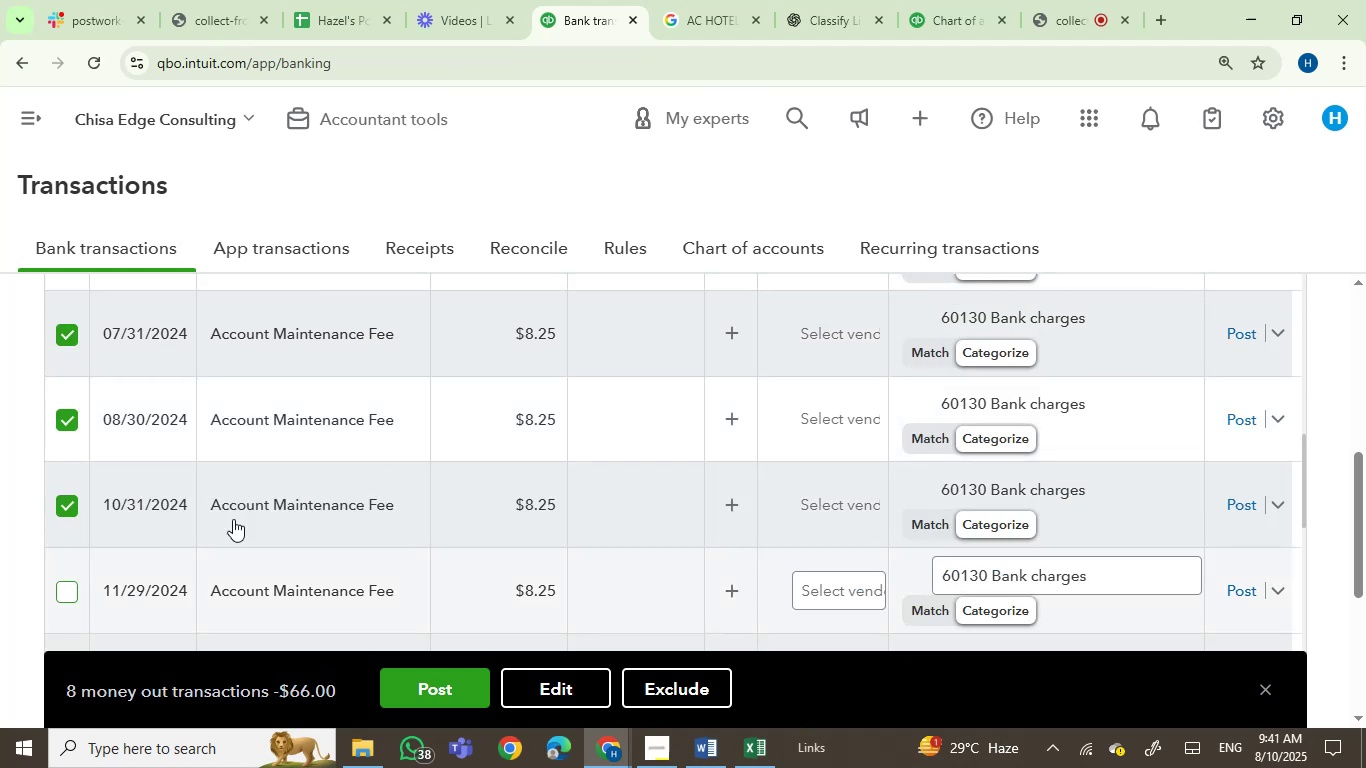 
scroll: coordinate [420, 569], scroll_direction: down, amount: 5.0
 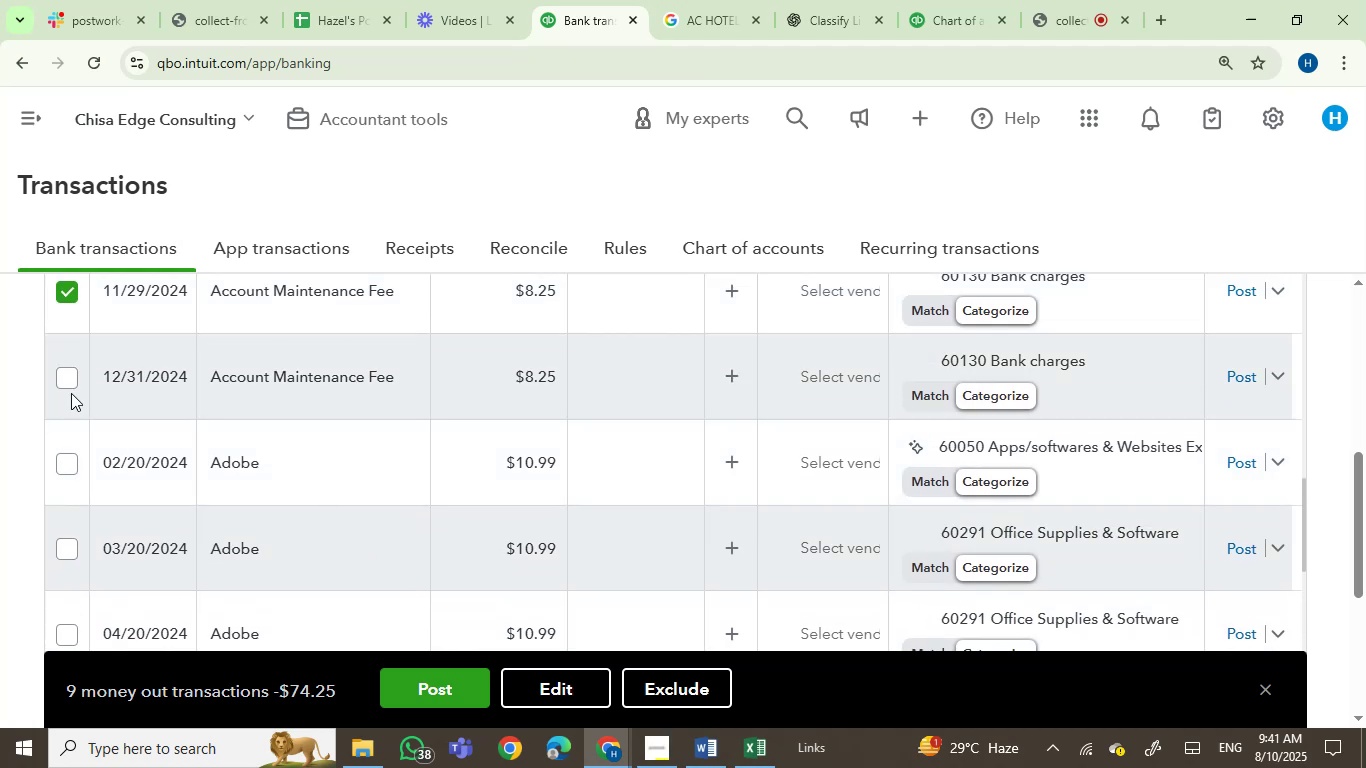 
left_click([69, 381])
 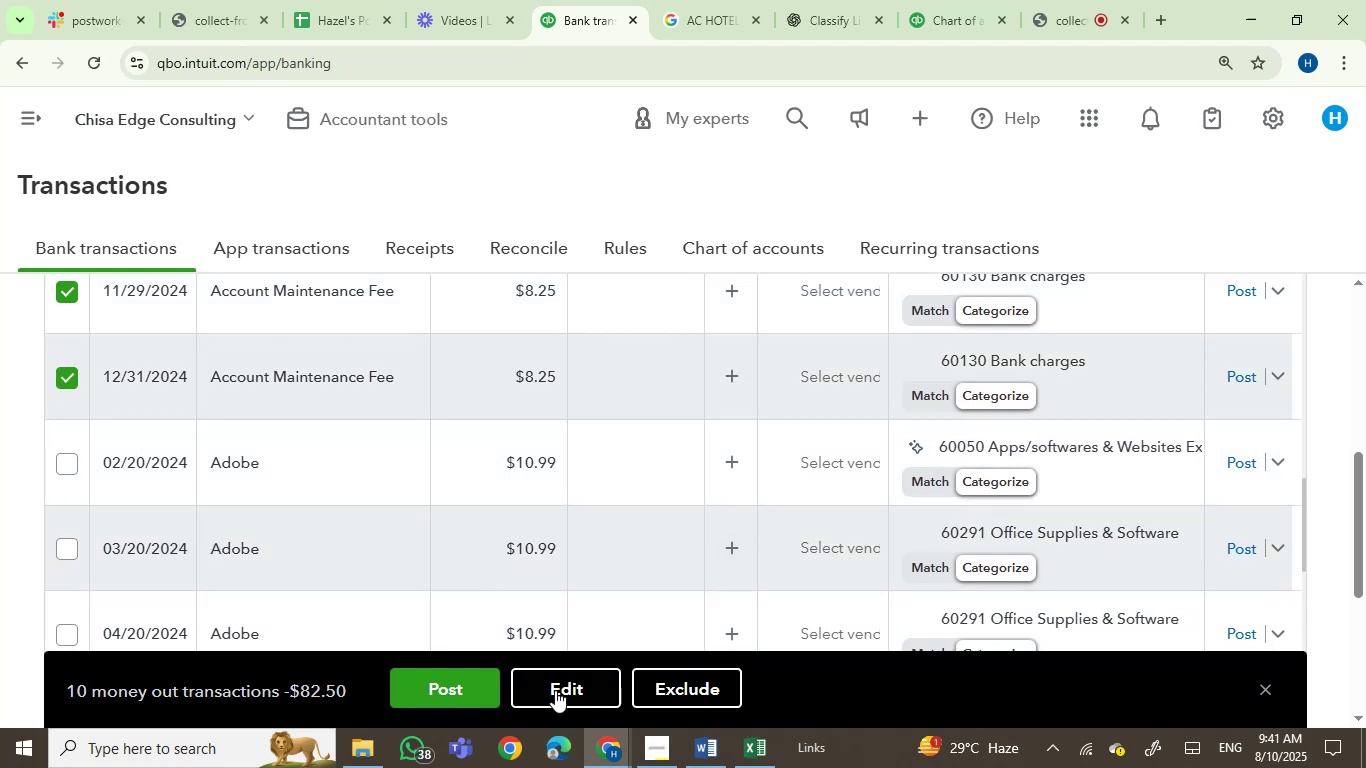 
left_click([480, 690])
 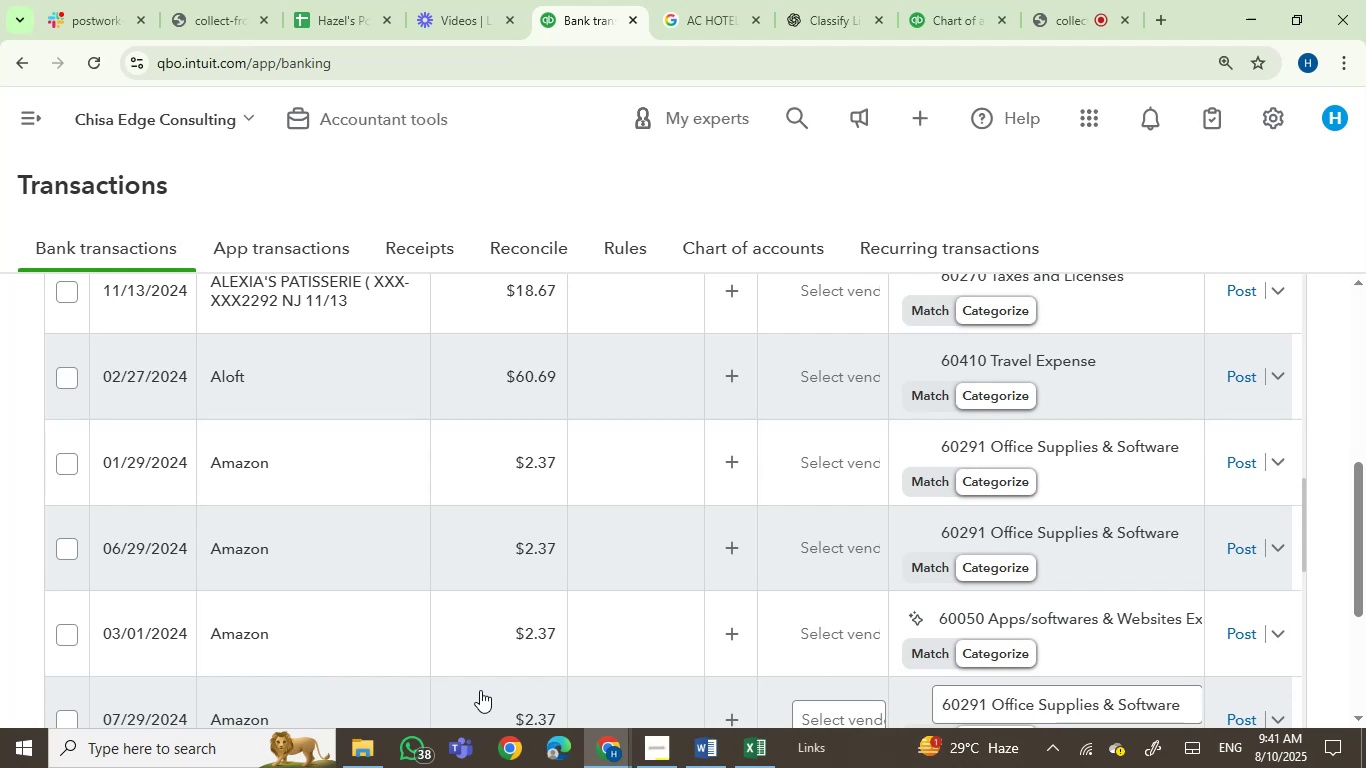 
wait(13.26)
 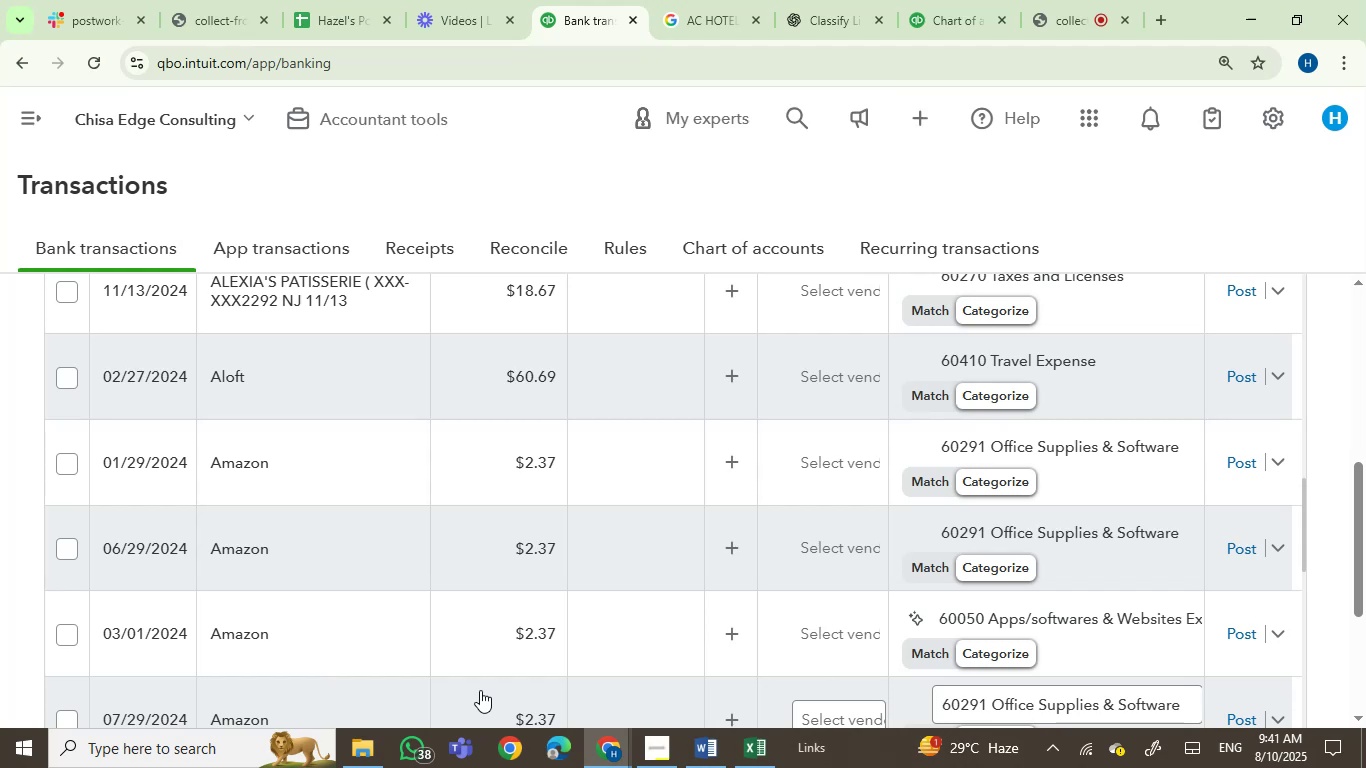 
scroll: coordinate [467, 480], scroll_direction: up, amount: 7.0
 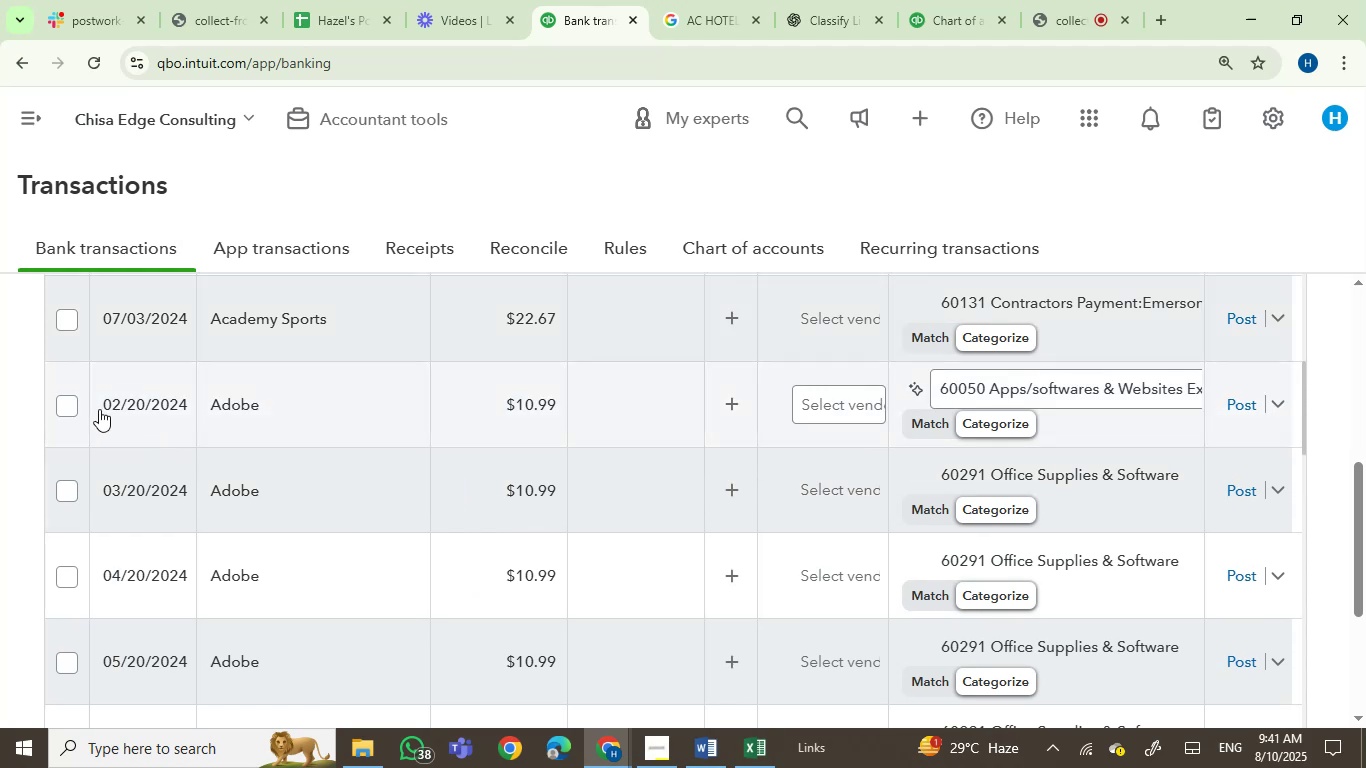 
left_click([67, 412])
 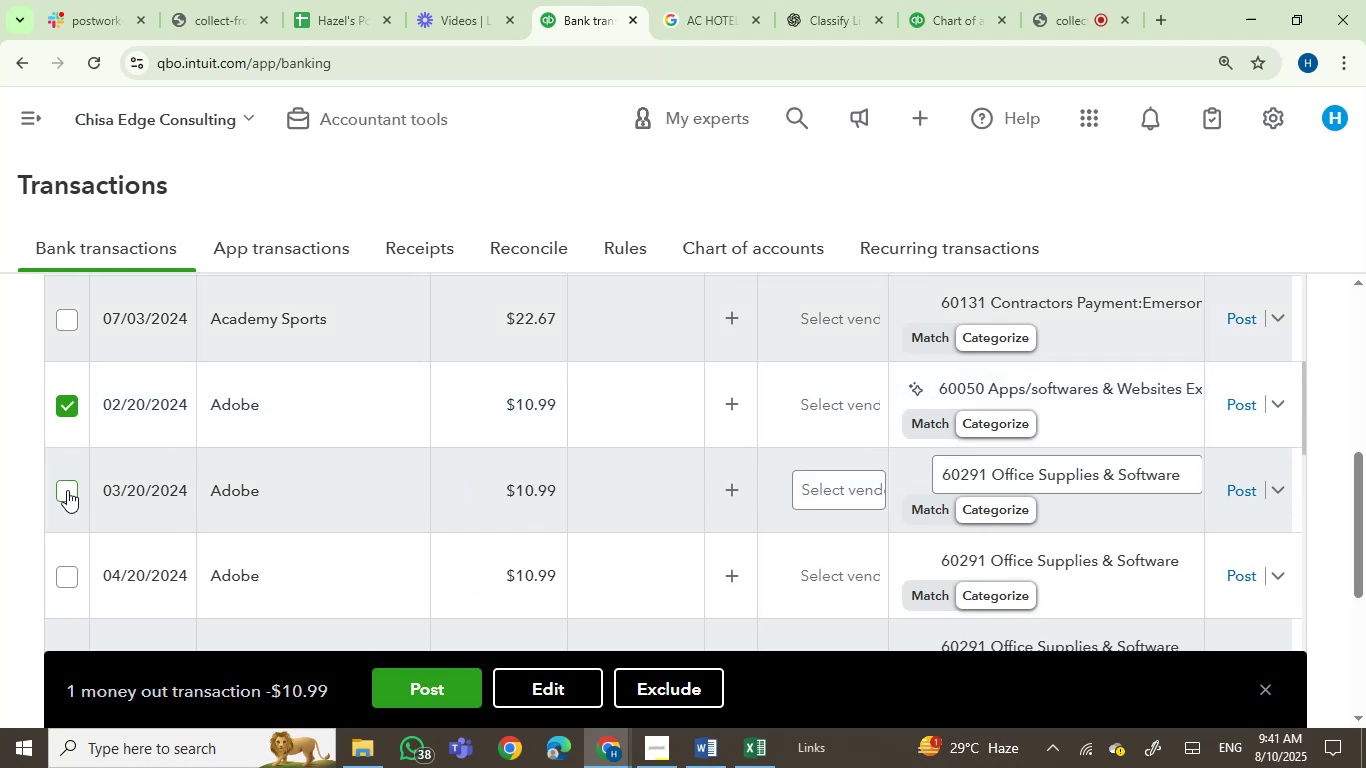 
left_click([67, 500])
 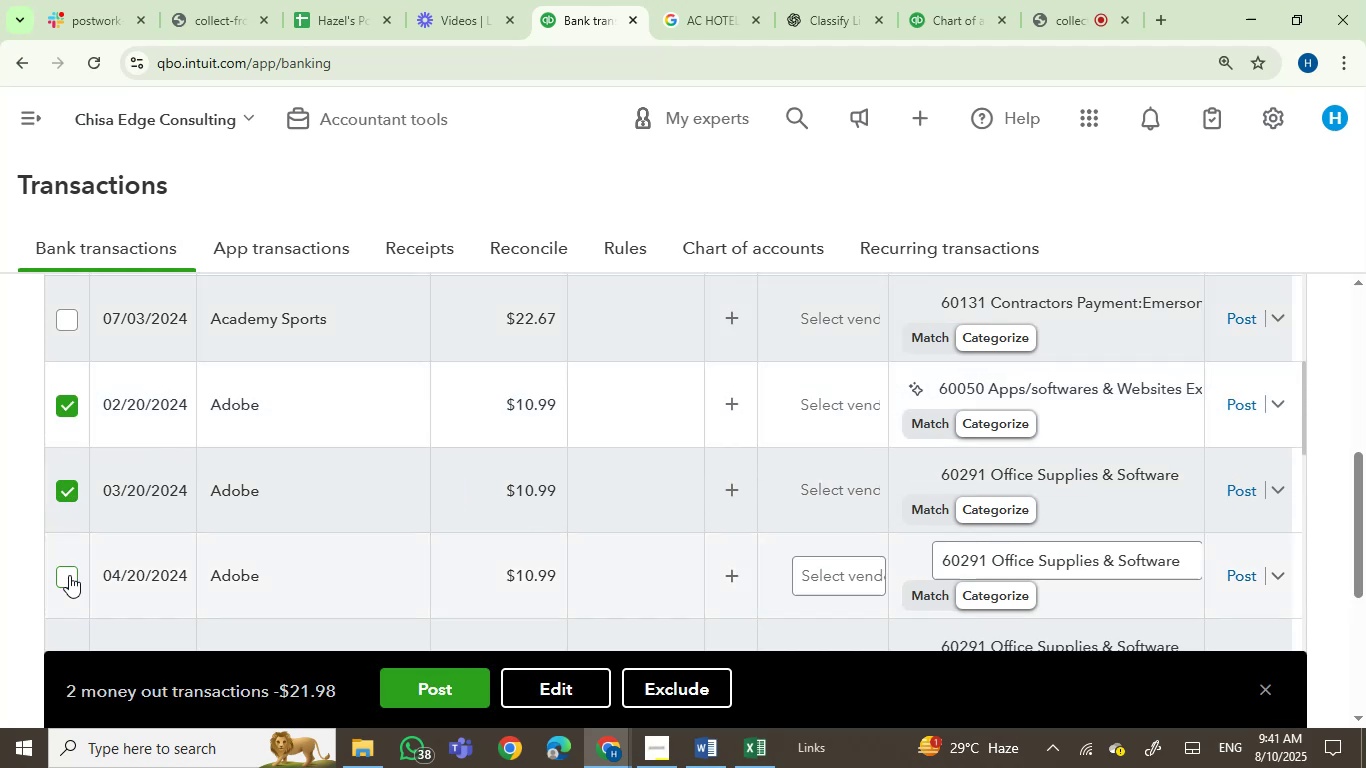 
left_click([69, 575])
 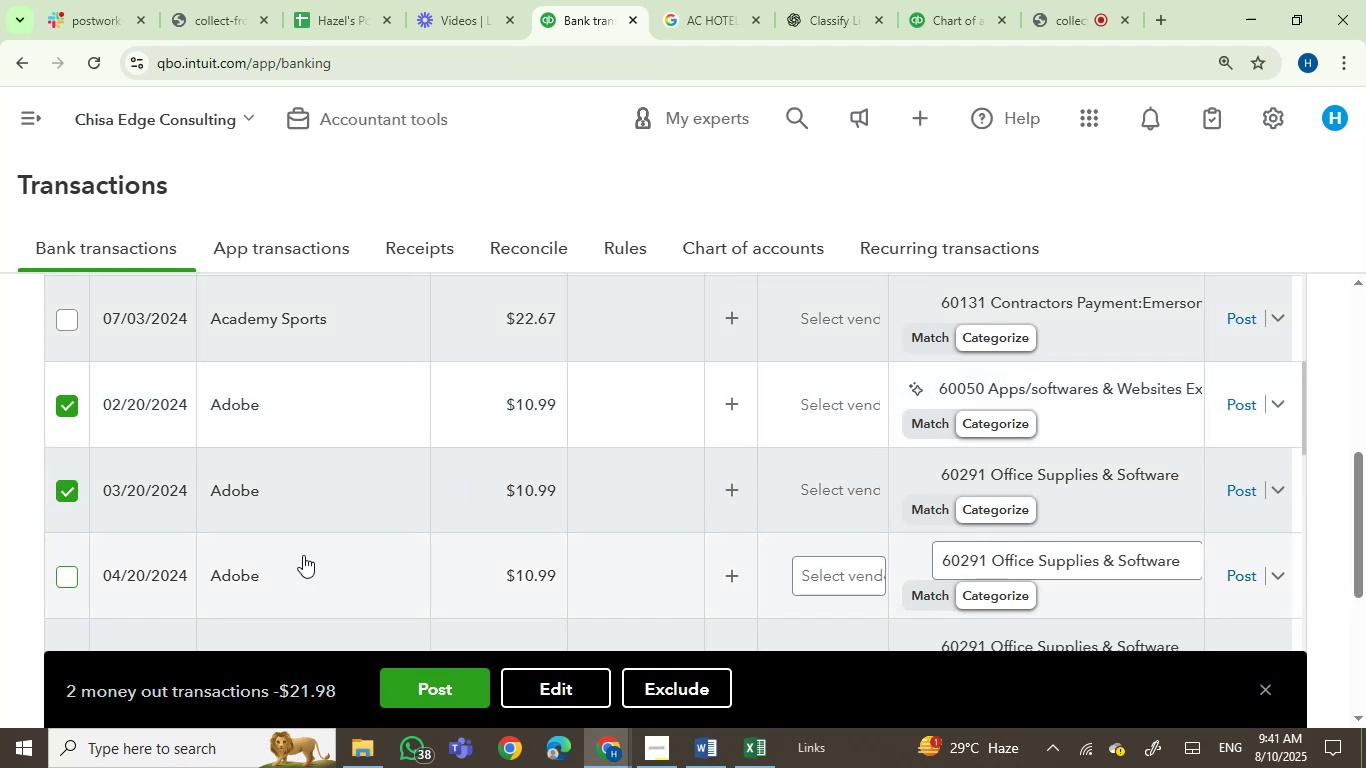 
scroll: coordinate [327, 551], scroll_direction: down, amount: 1.0
 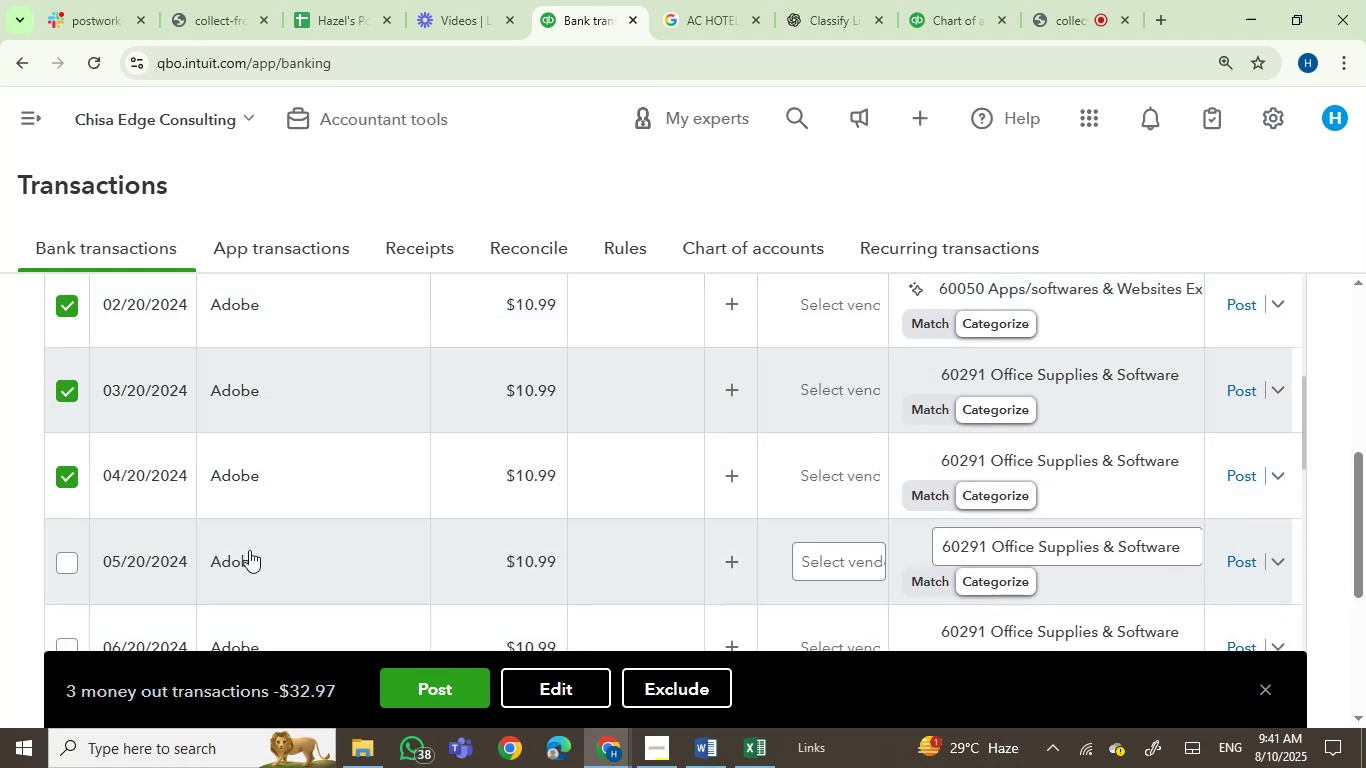 
left_click([244, 564])
 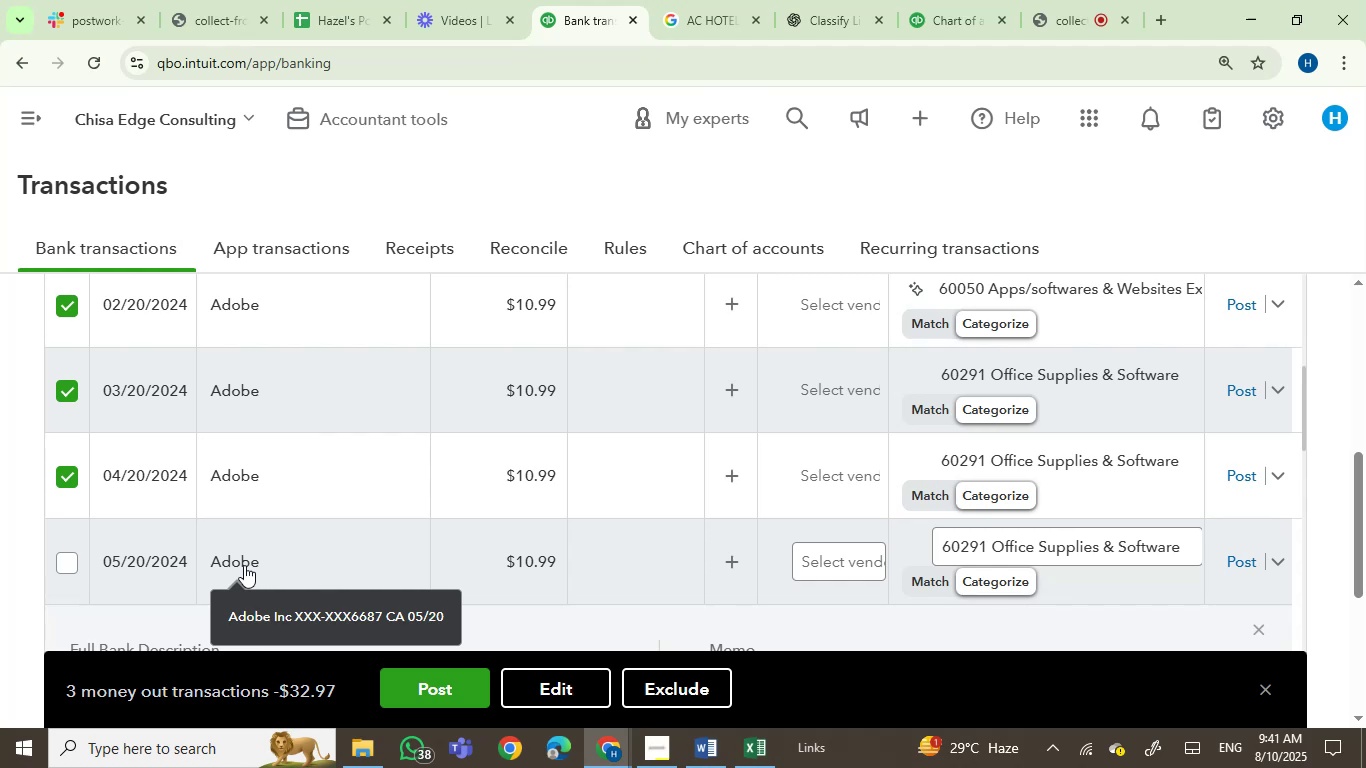 
wait(7.18)
 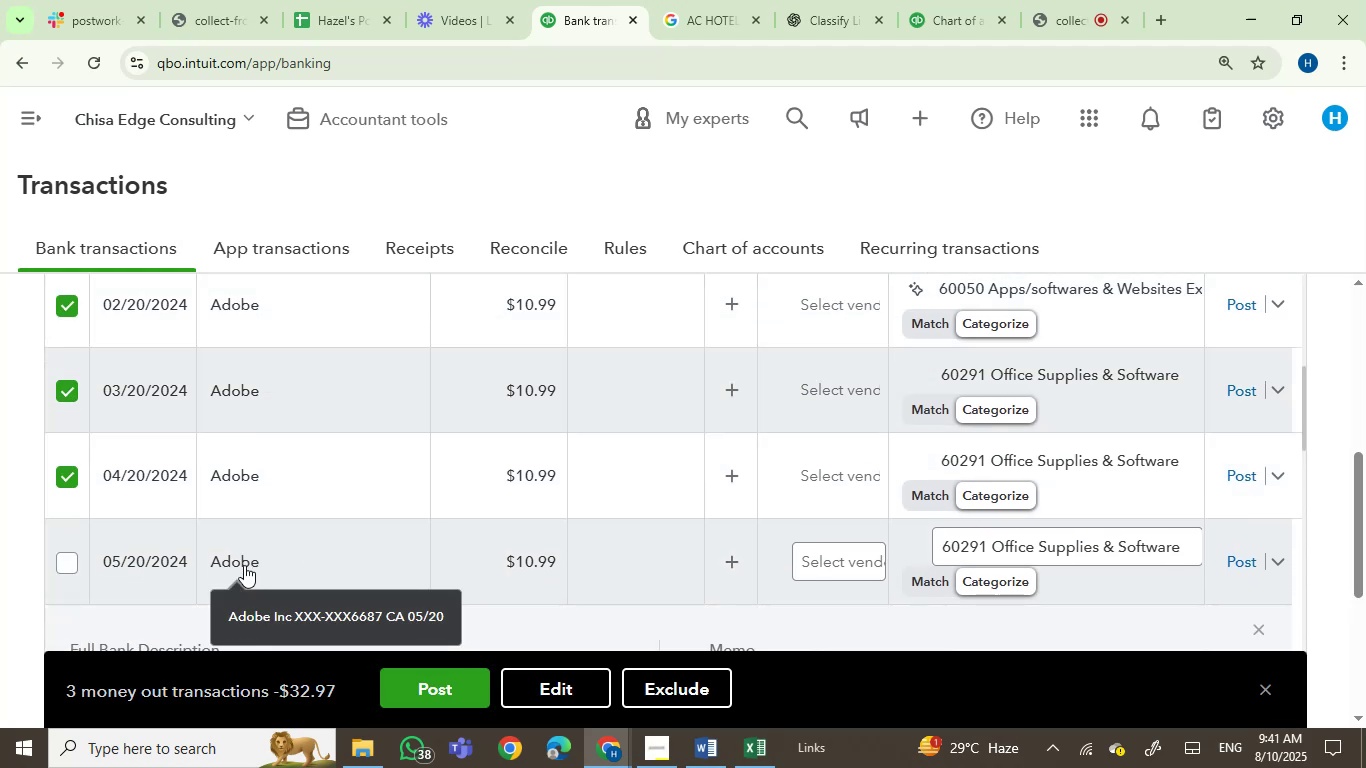 
scroll: coordinate [446, 472], scroll_direction: down, amount: 1.0
 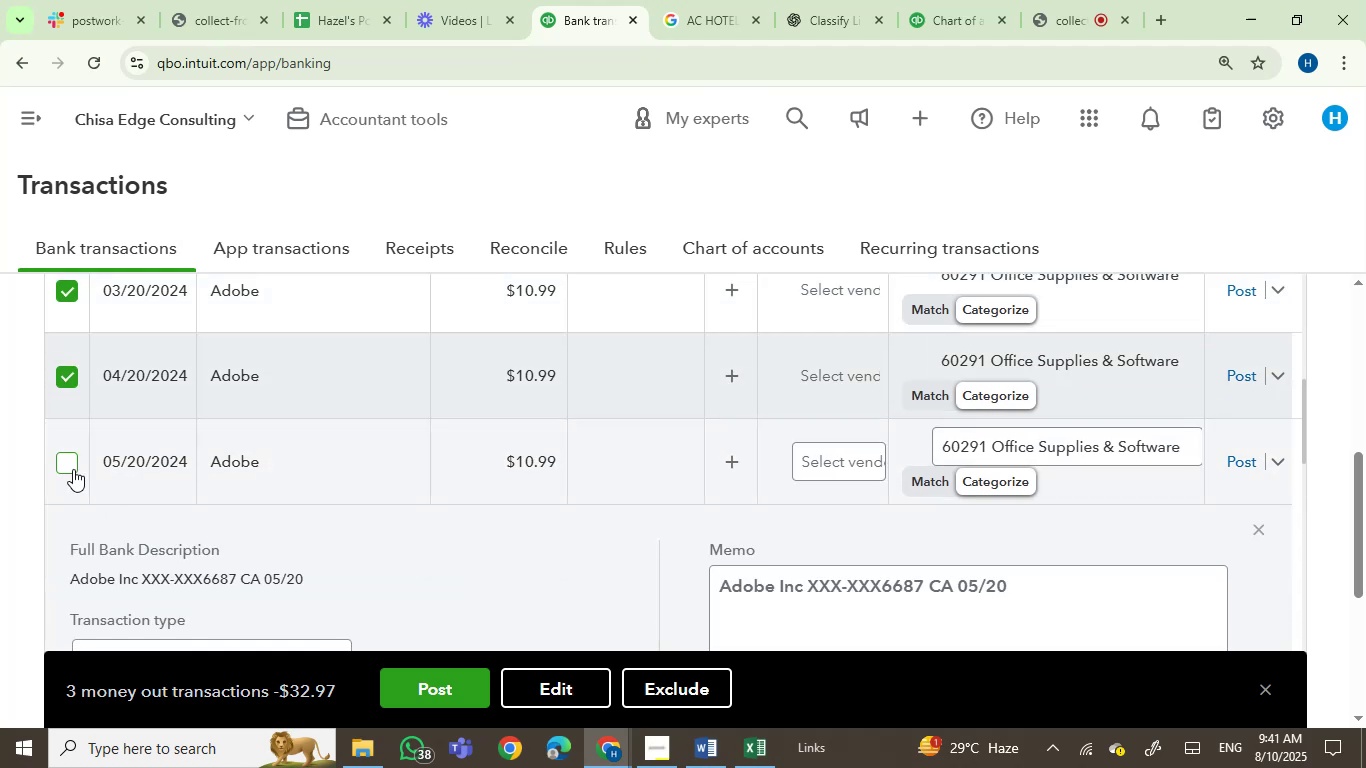 
left_click([66, 466])
 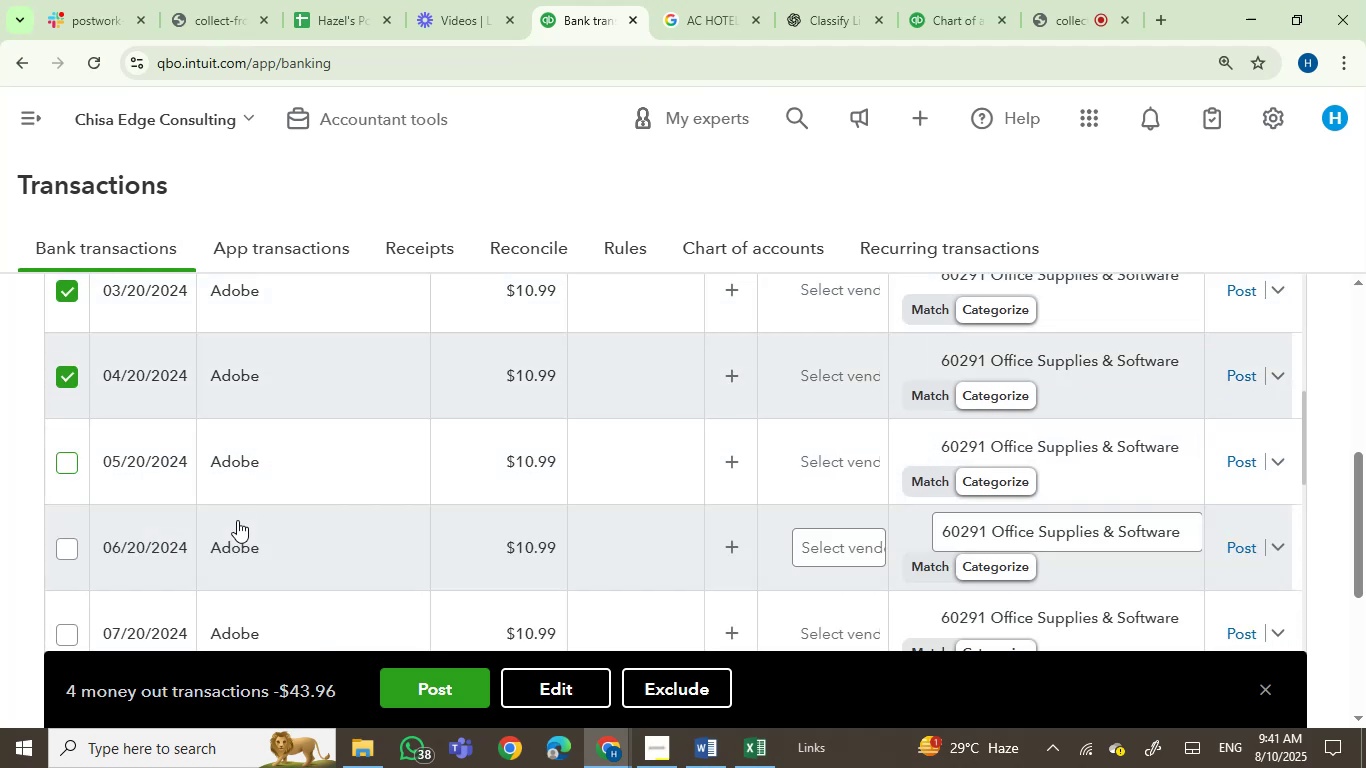 
scroll: coordinate [237, 520], scroll_direction: down, amount: 1.0
 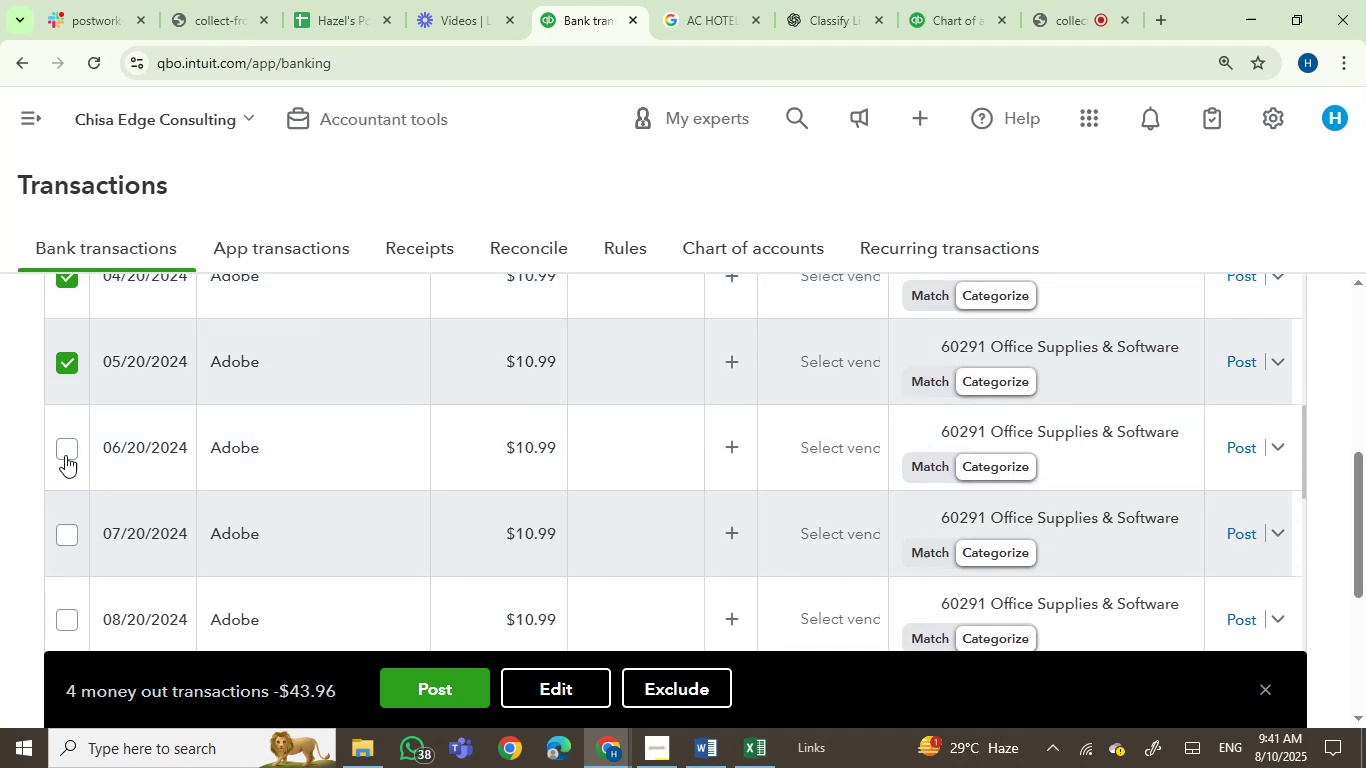 
left_click([65, 454])
 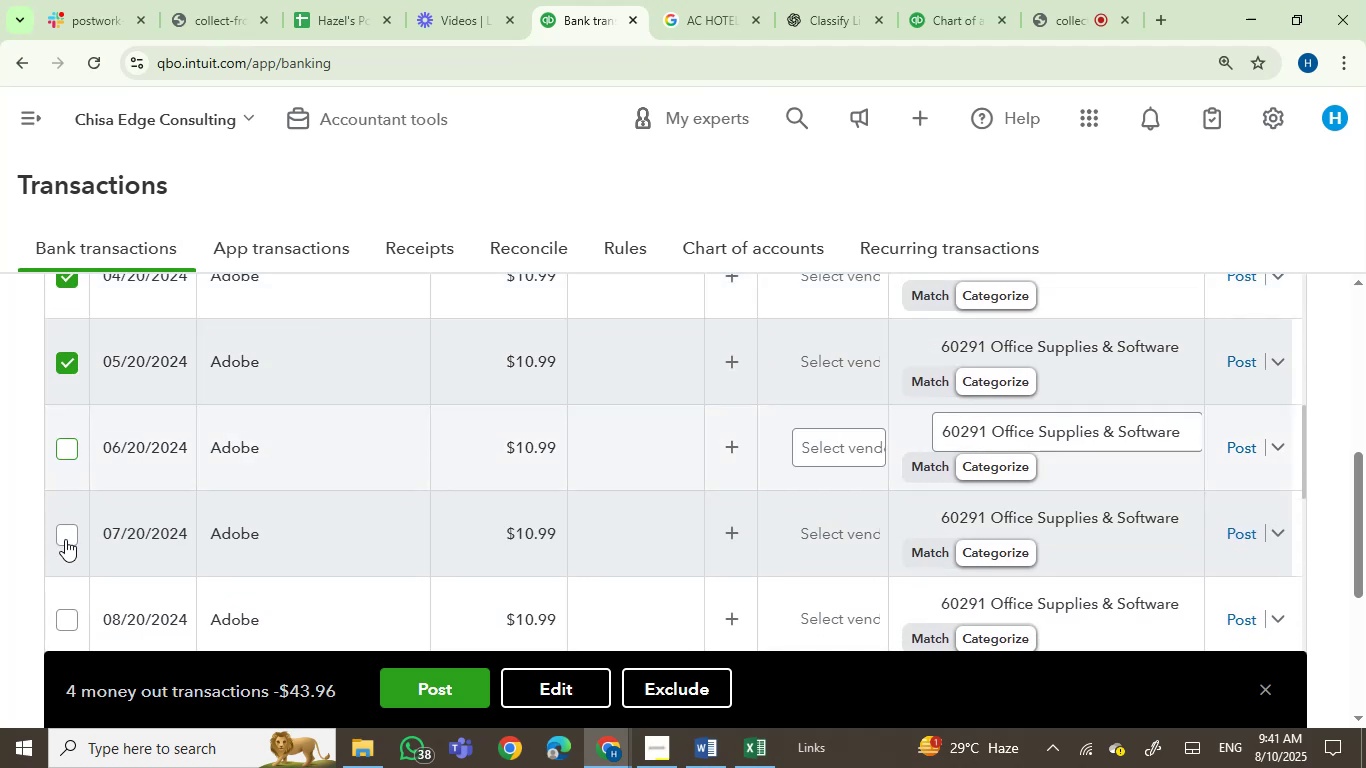 
left_click([65, 540])
 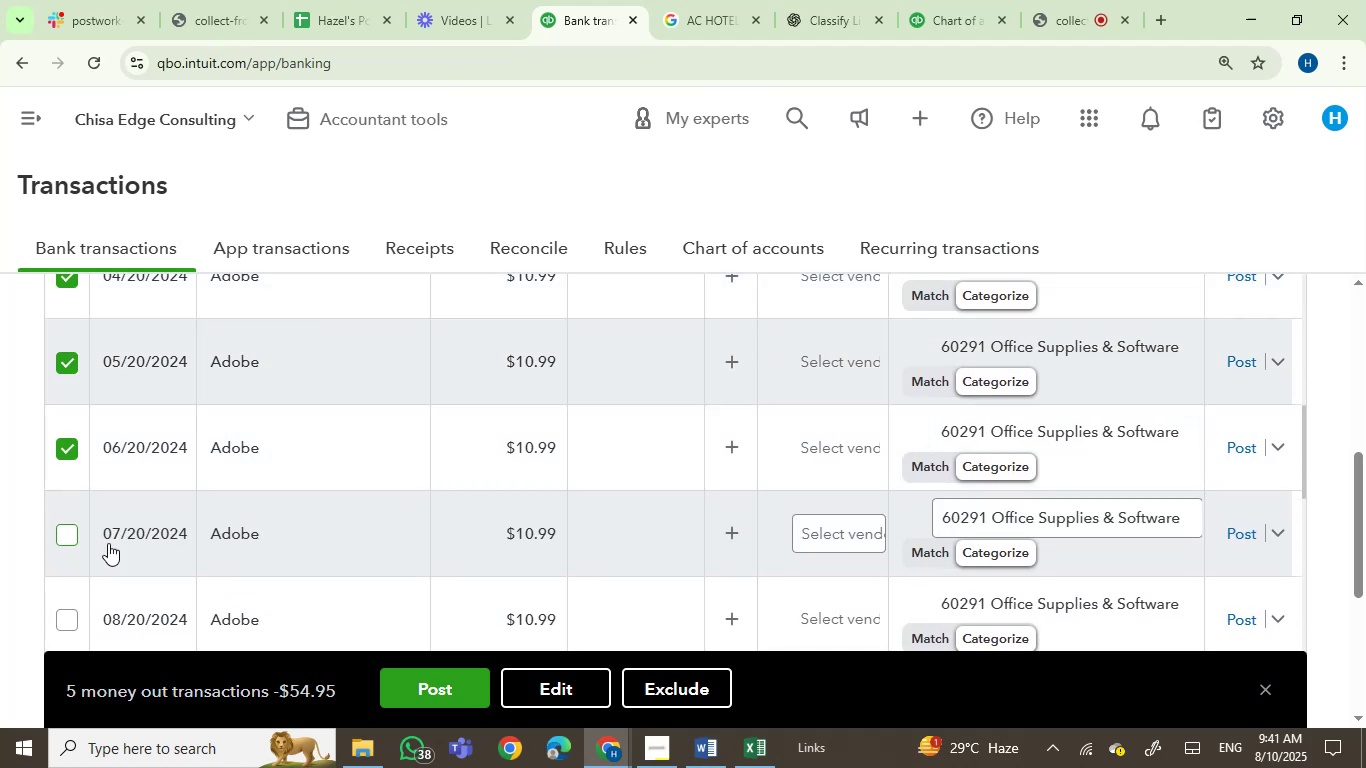 
scroll: coordinate [196, 550], scroll_direction: down, amount: 1.0
 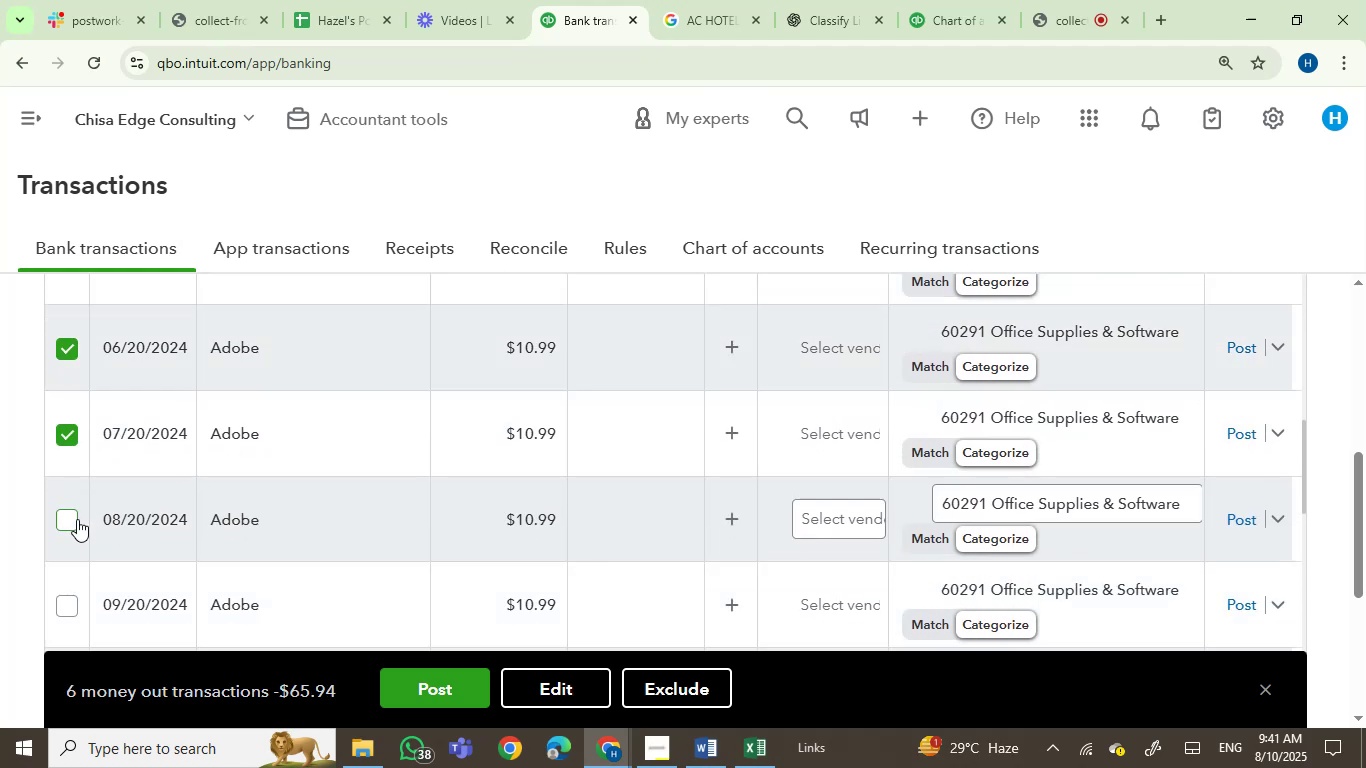 
left_click([67, 517])
 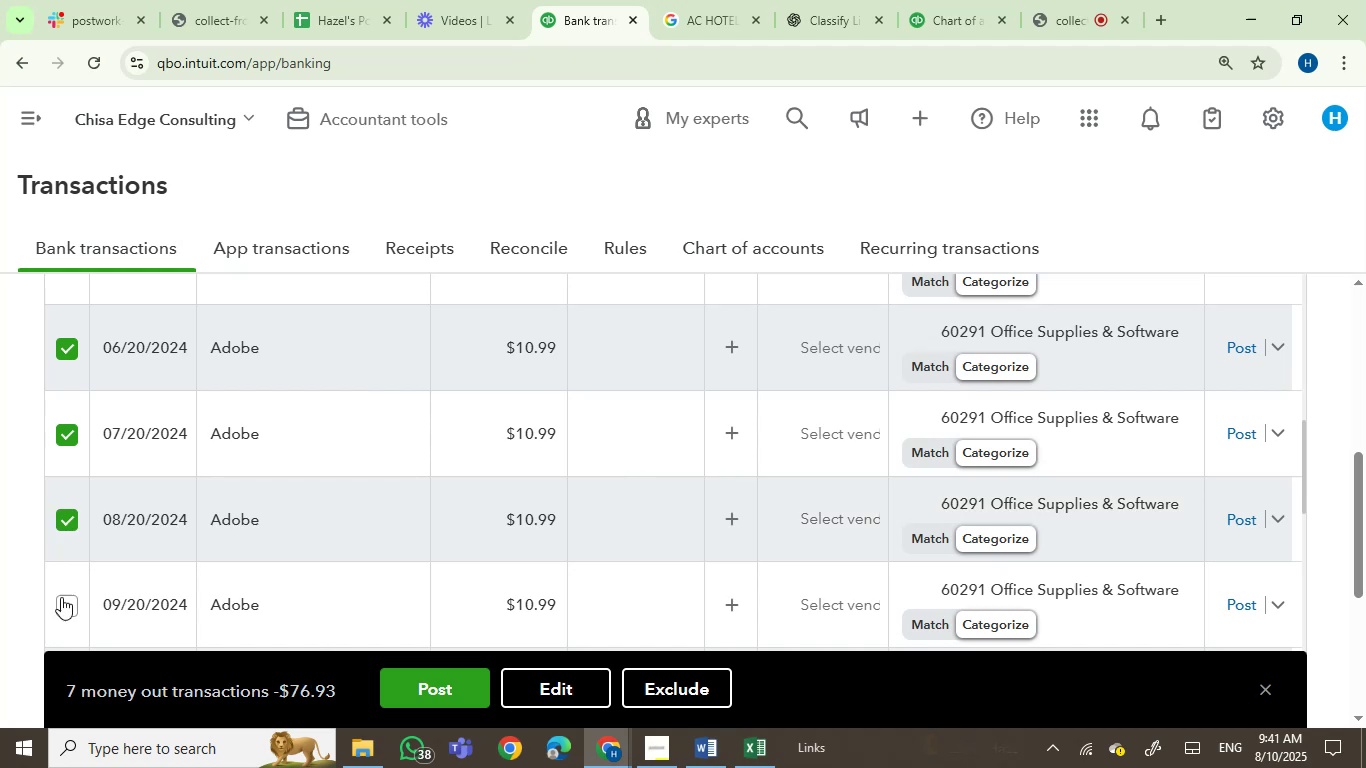 
left_click([63, 605])
 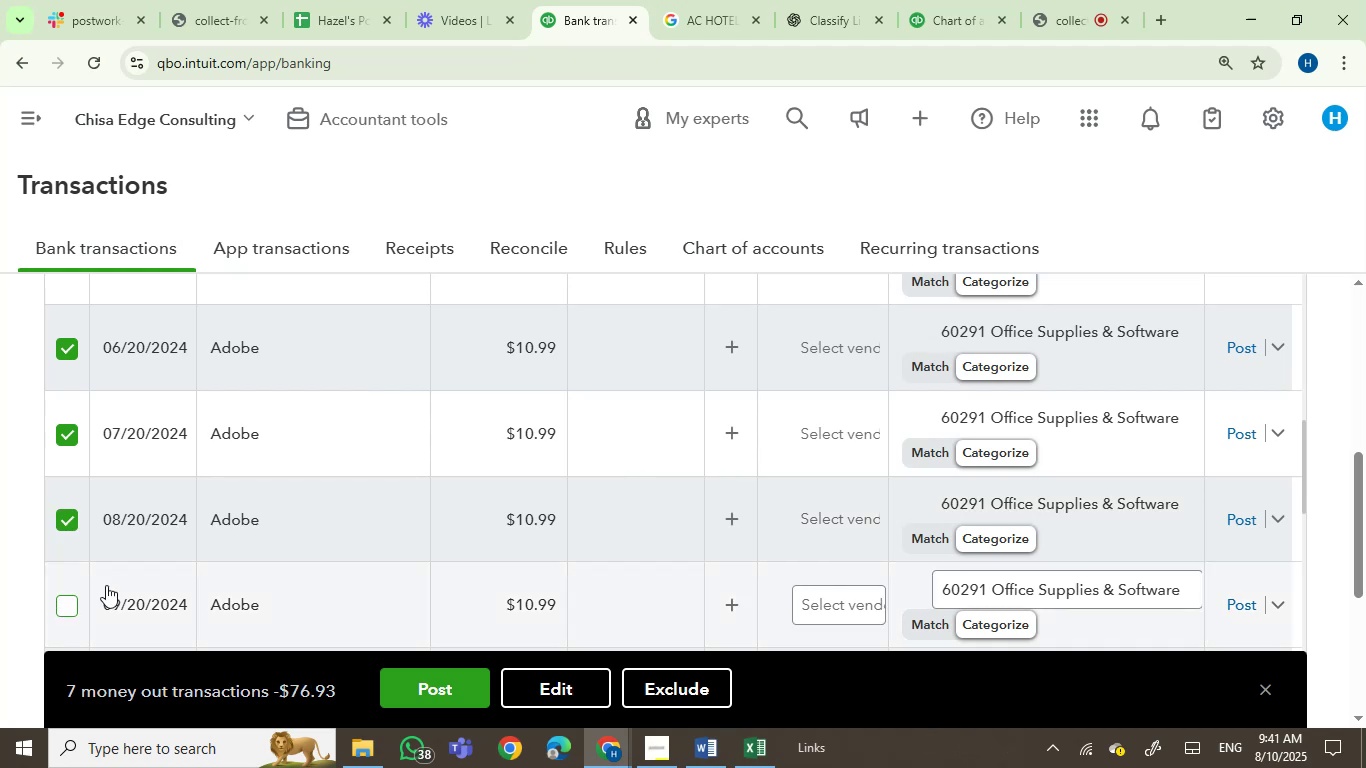 
scroll: coordinate [236, 564], scroll_direction: down, amount: 2.0
 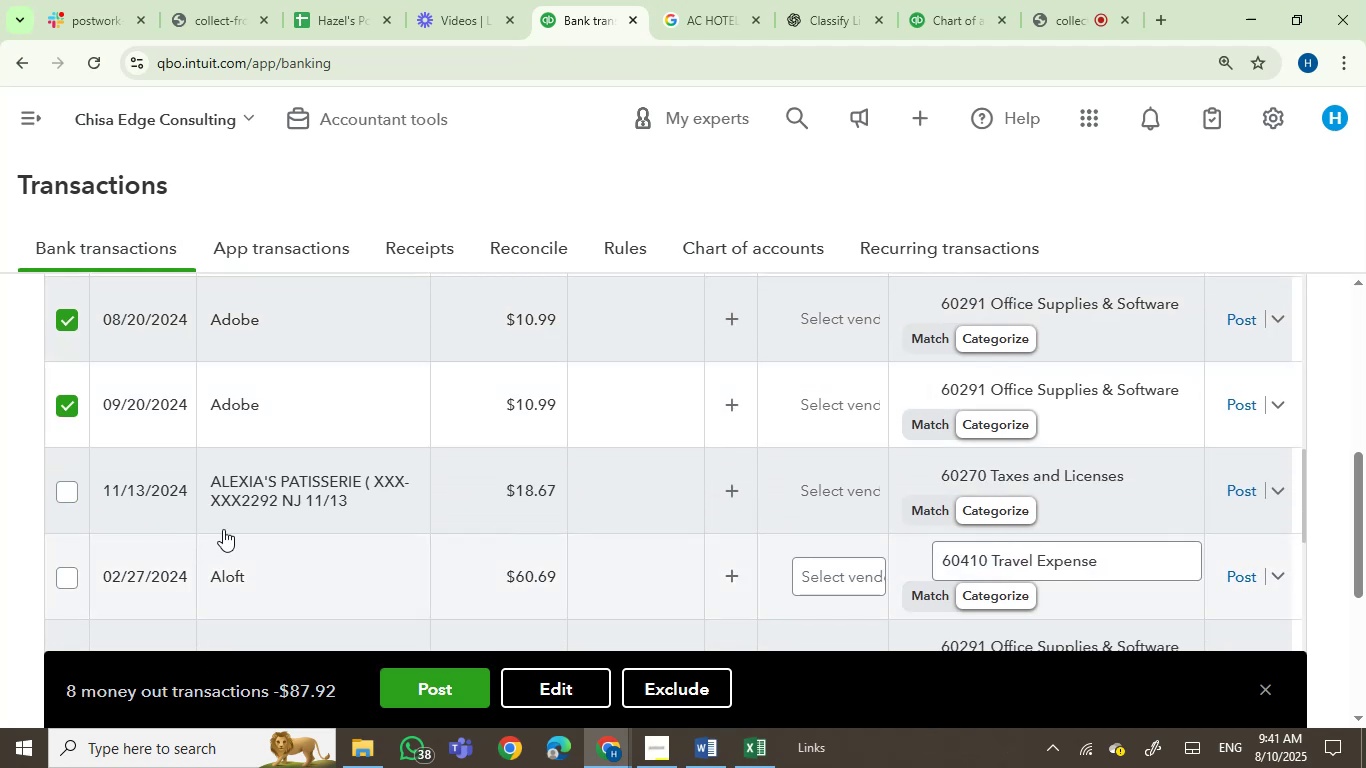 
scroll: coordinate [599, 600], scroll_direction: up, amount: 3.0
 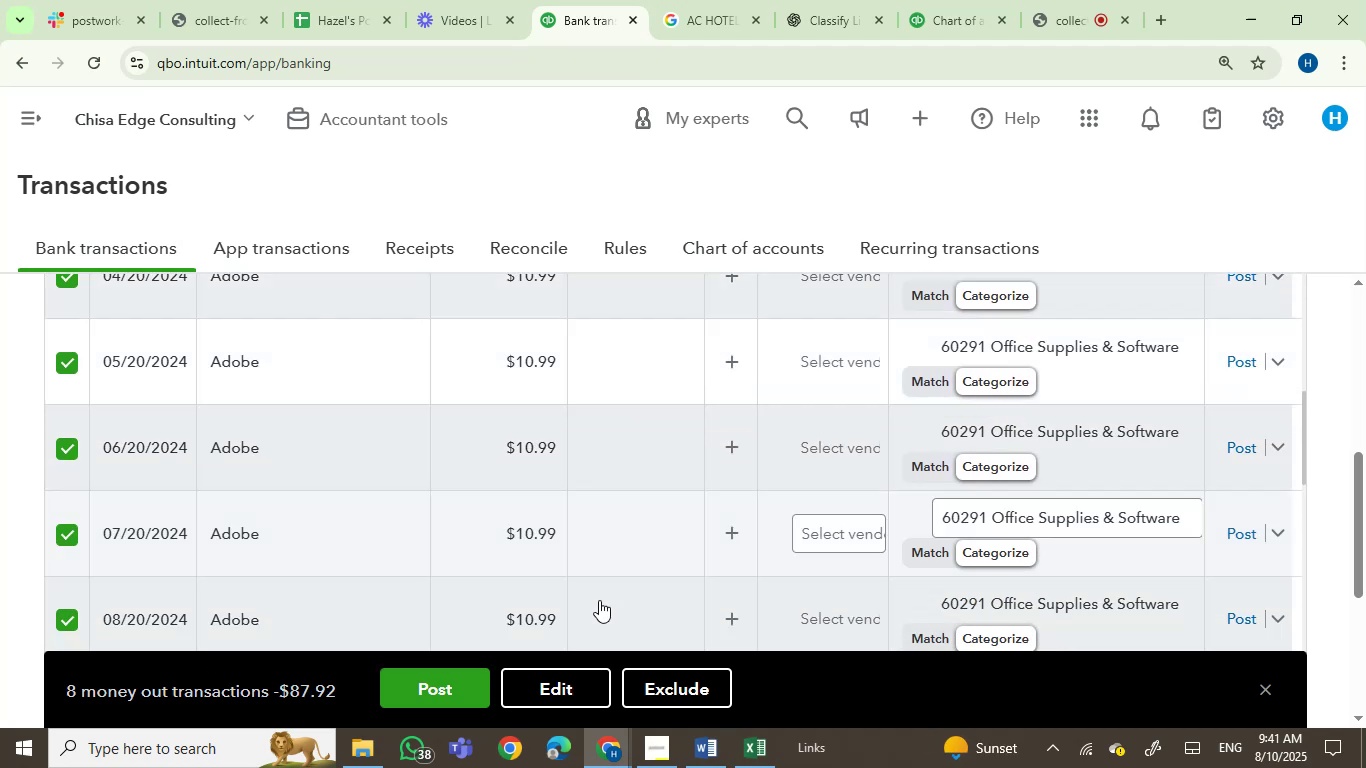 
scroll: coordinate [622, 519], scroll_direction: down, amount: 3.0
 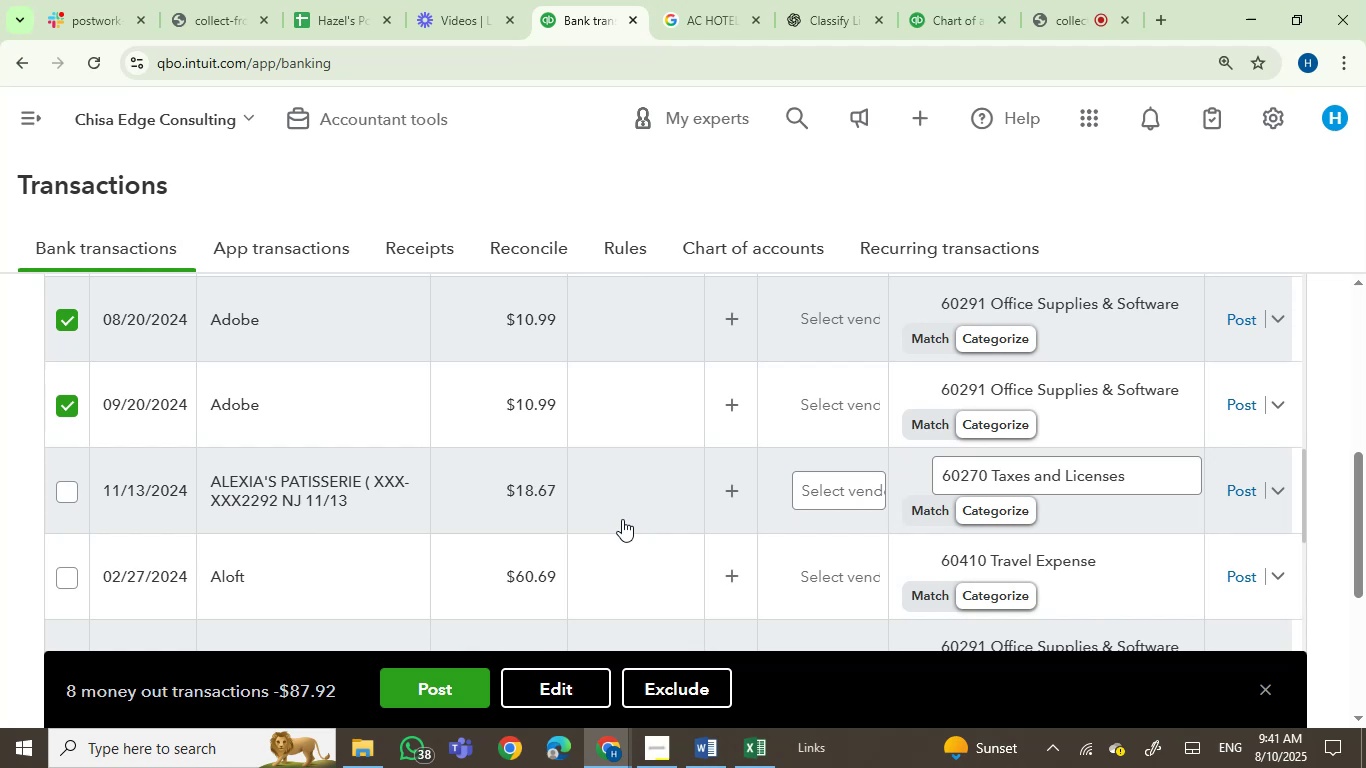 
wait(12.13)
 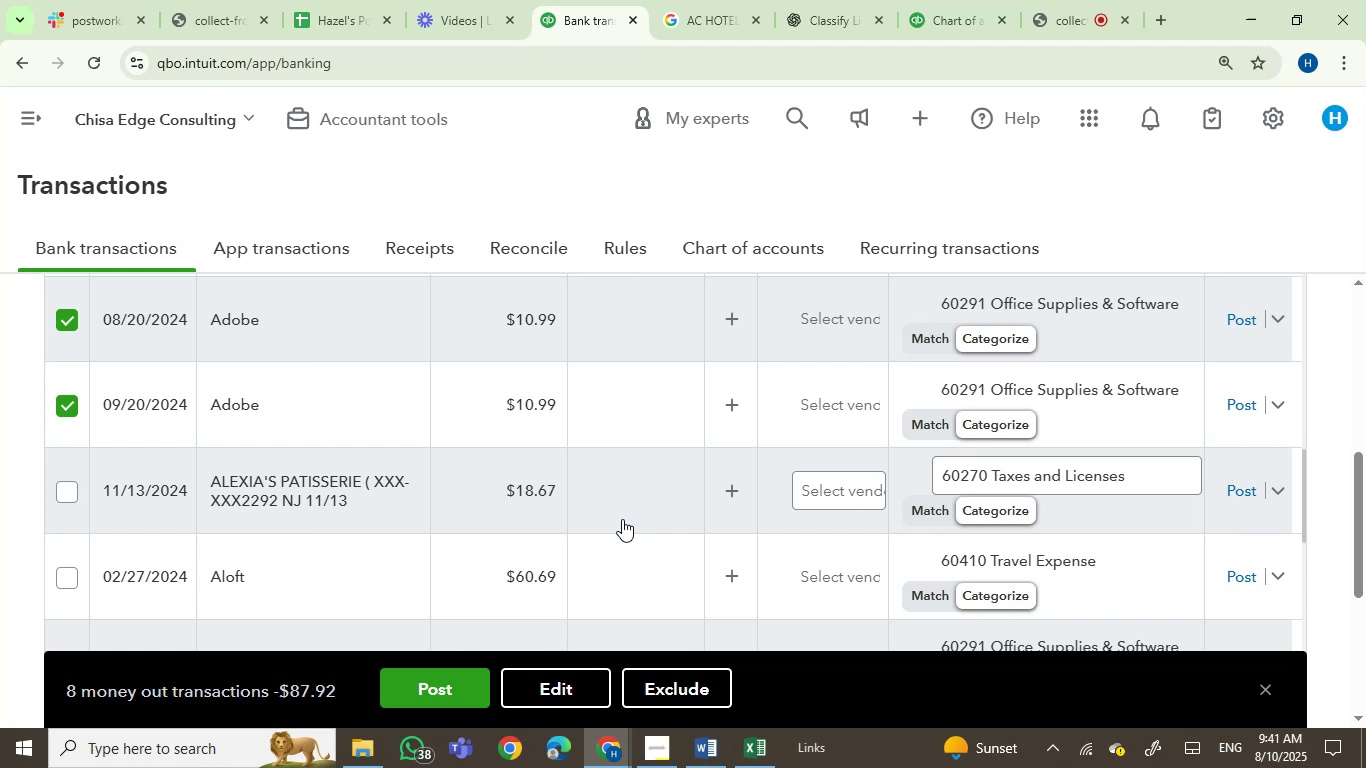 
scroll: coordinate [645, 489], scroll_direction: up, amount: 4.0
 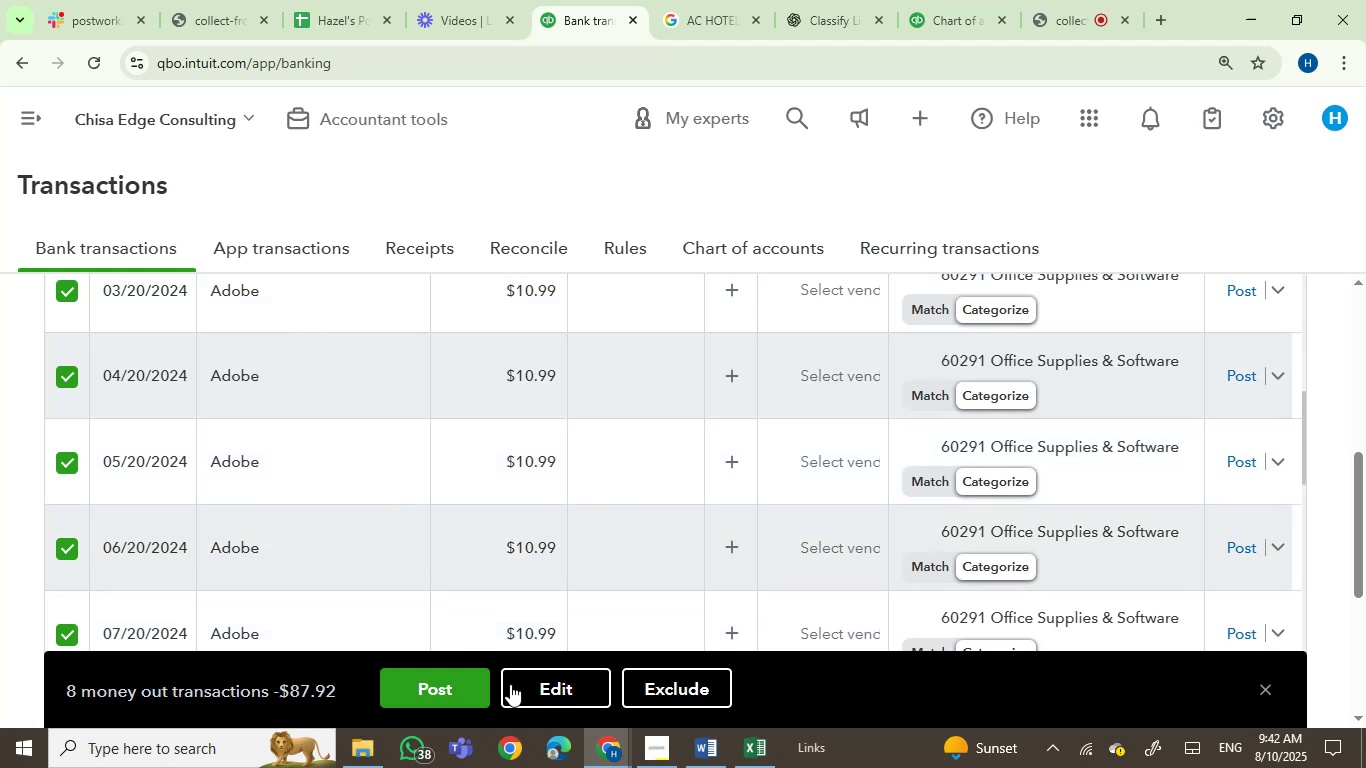 
left_click([529, 684])
 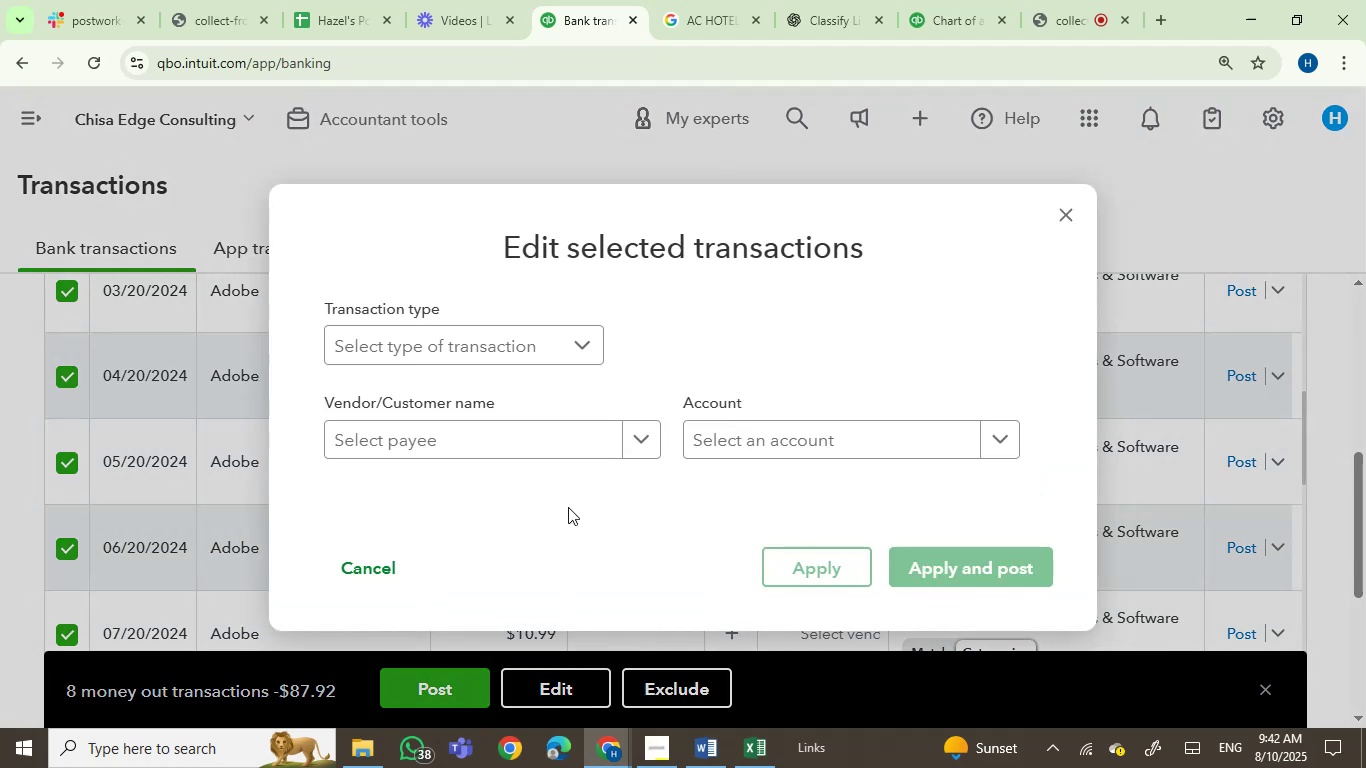 
left_click([534, 443])
 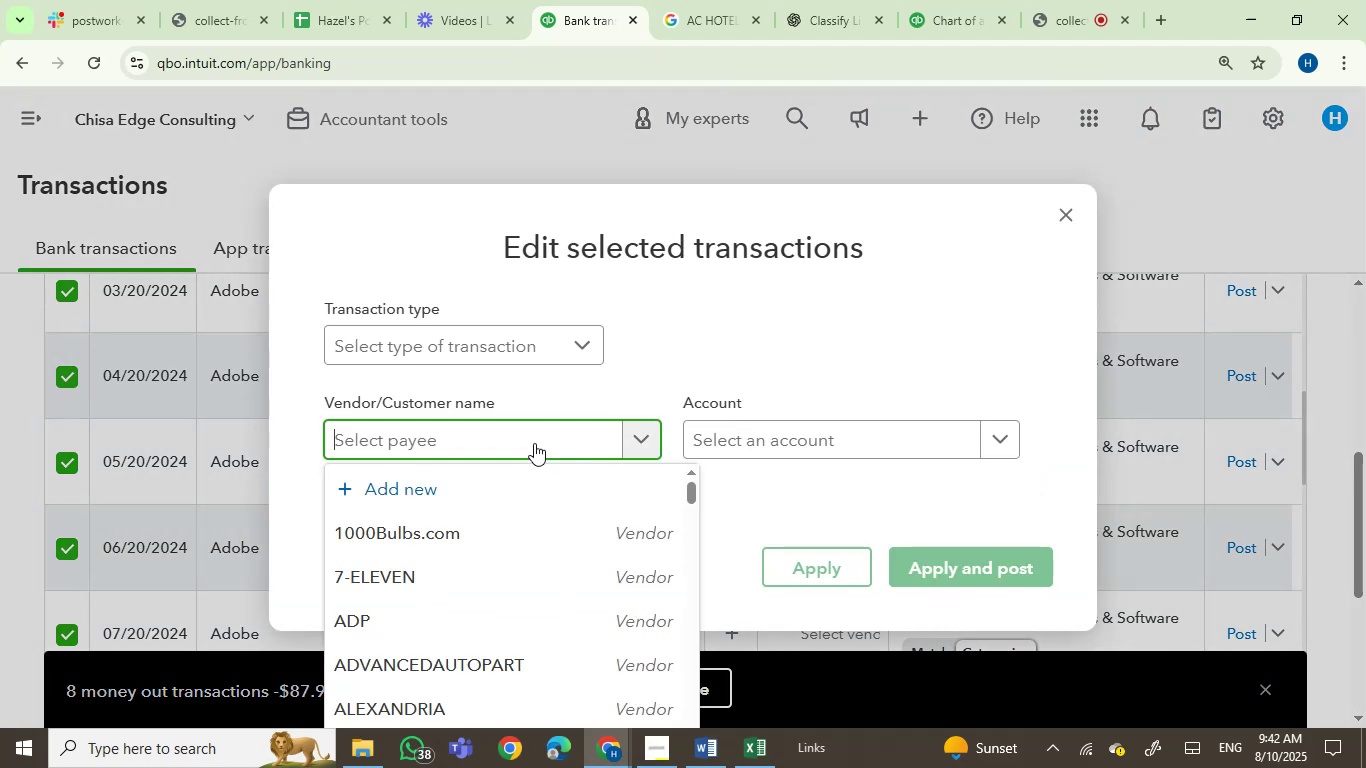 
type(ado)
 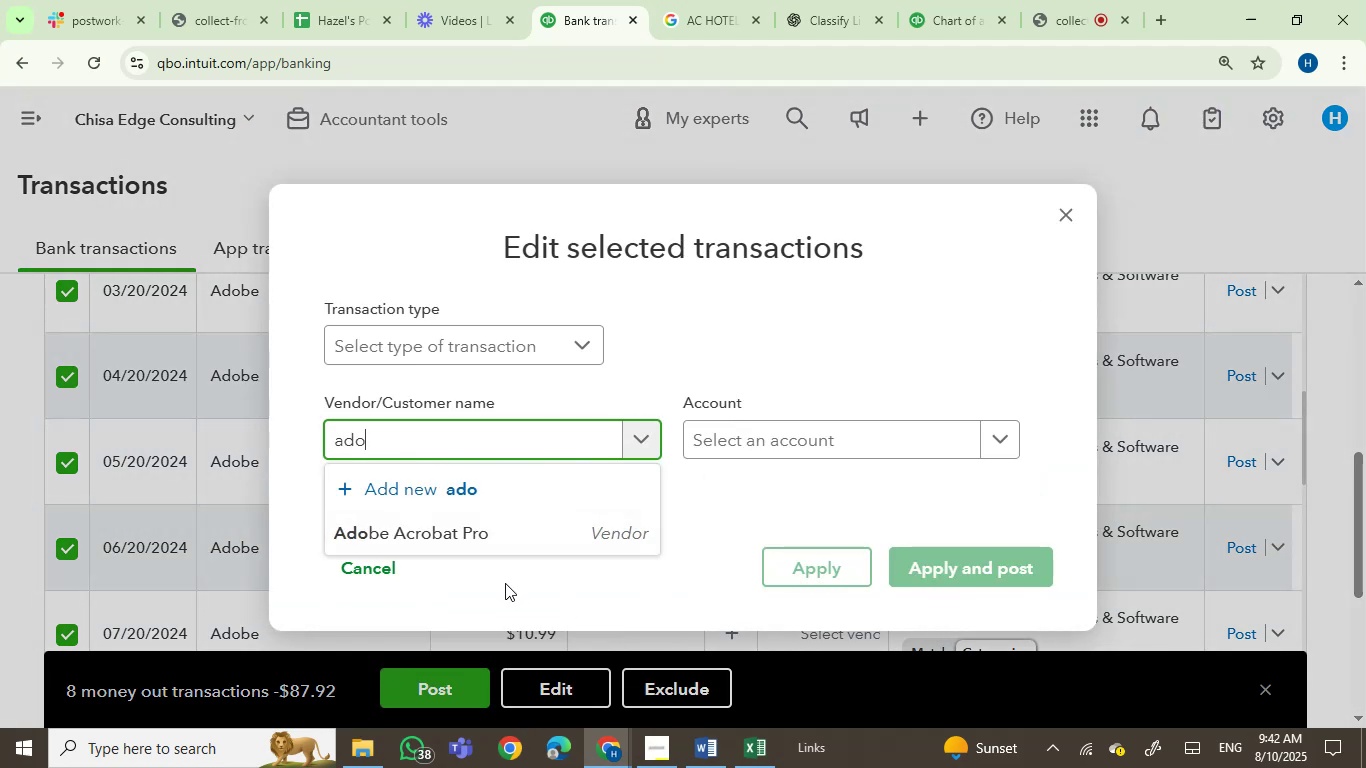 
left_click([433, 524])
 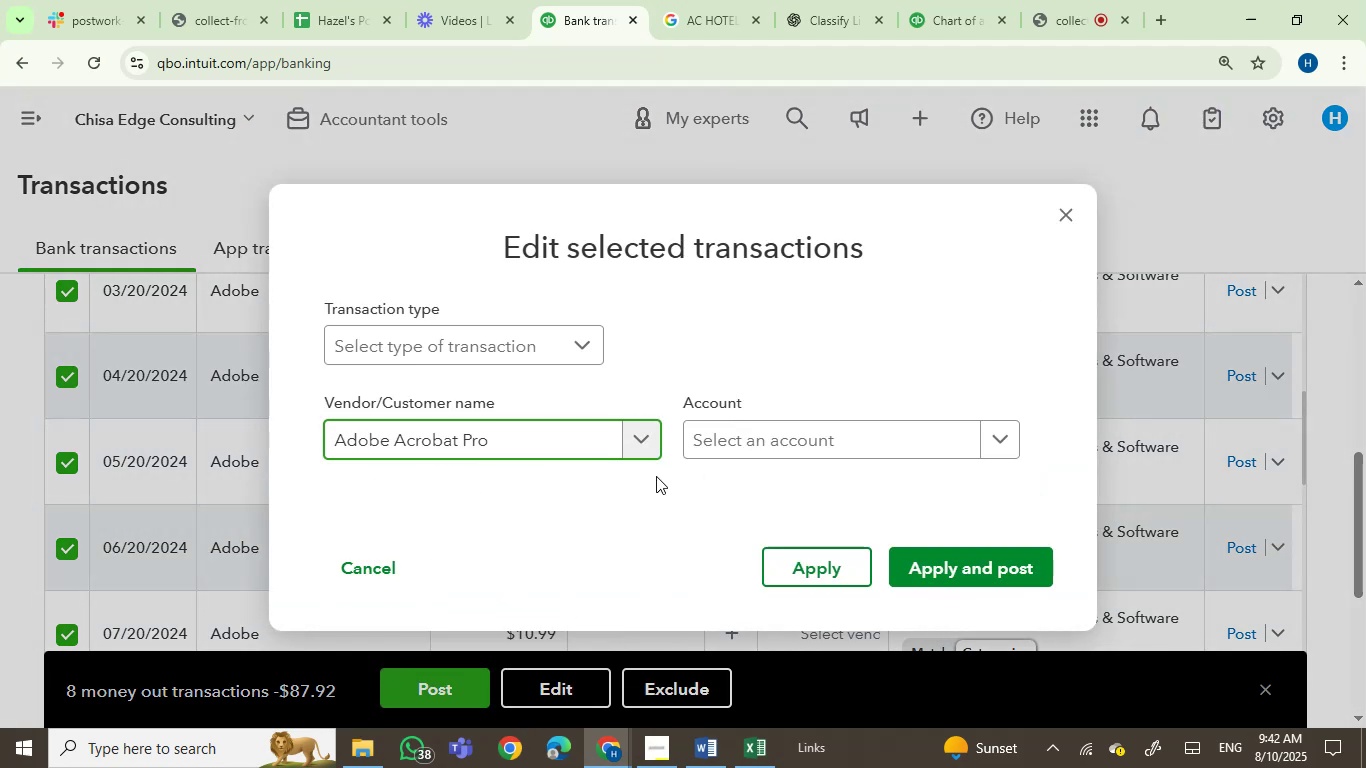 
left_click([721, 444])
 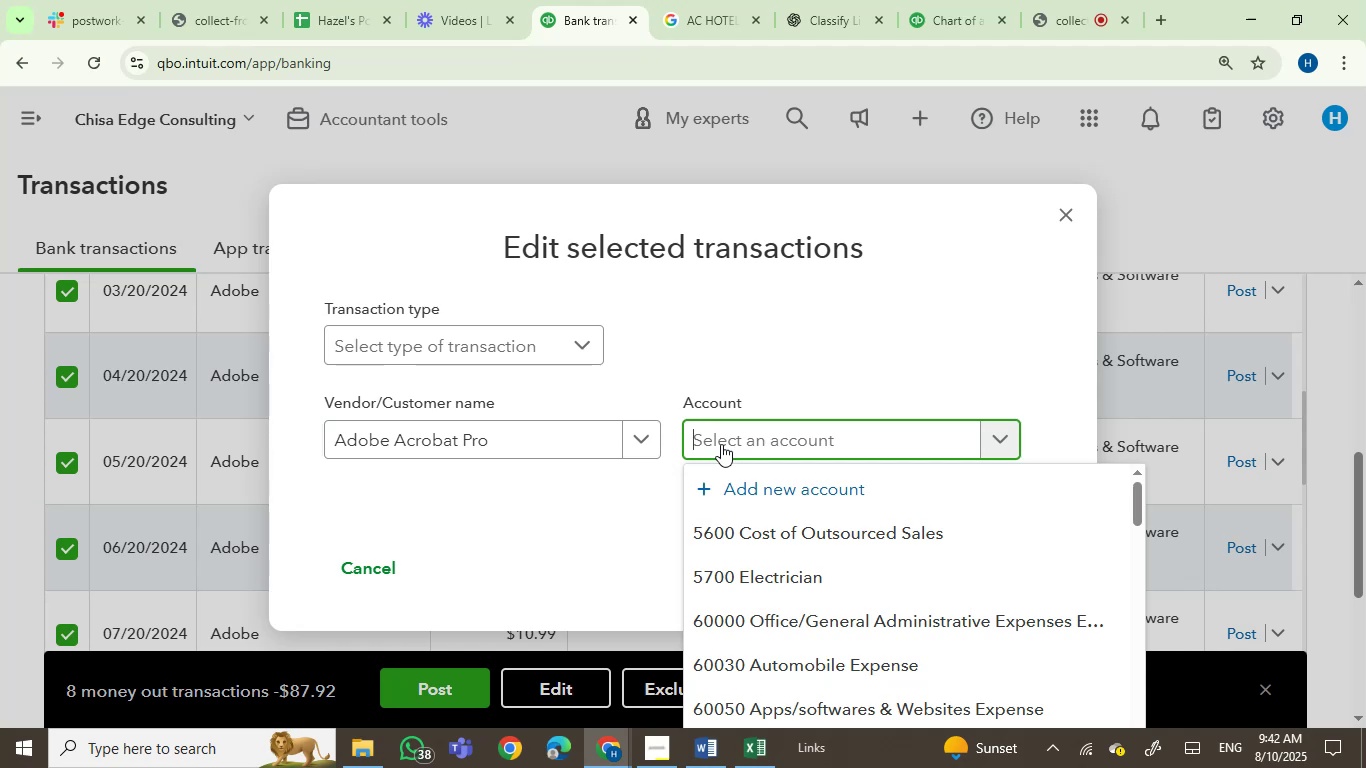 
wait(7.17)
 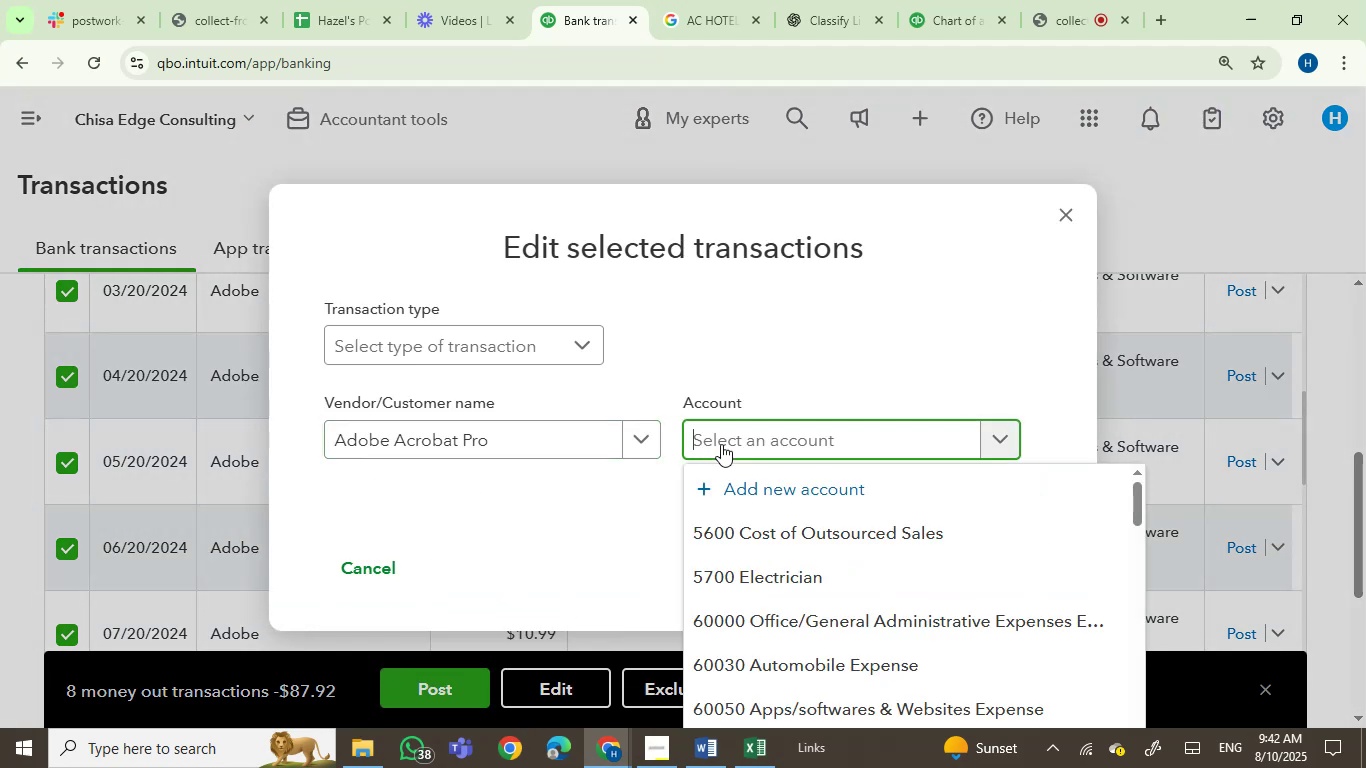 
type(du)
 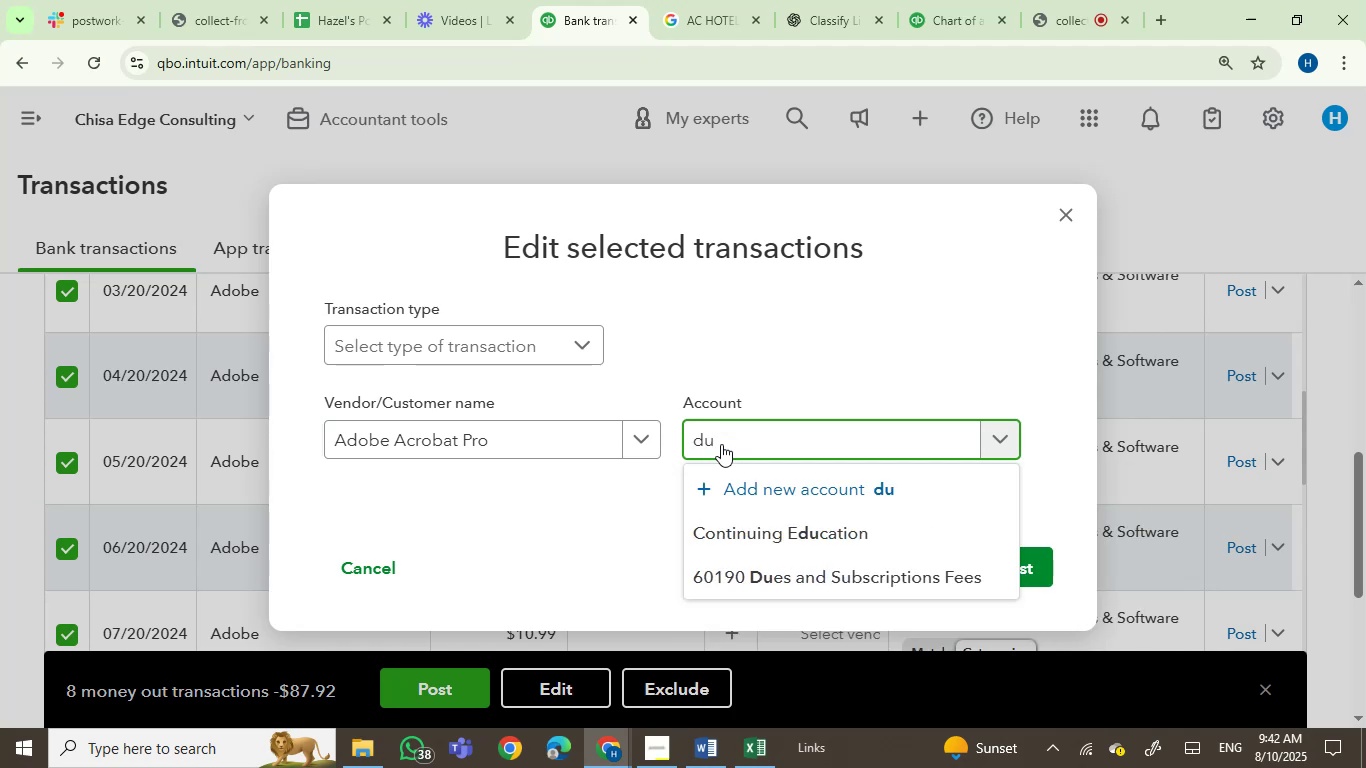 
wait(8.05)
 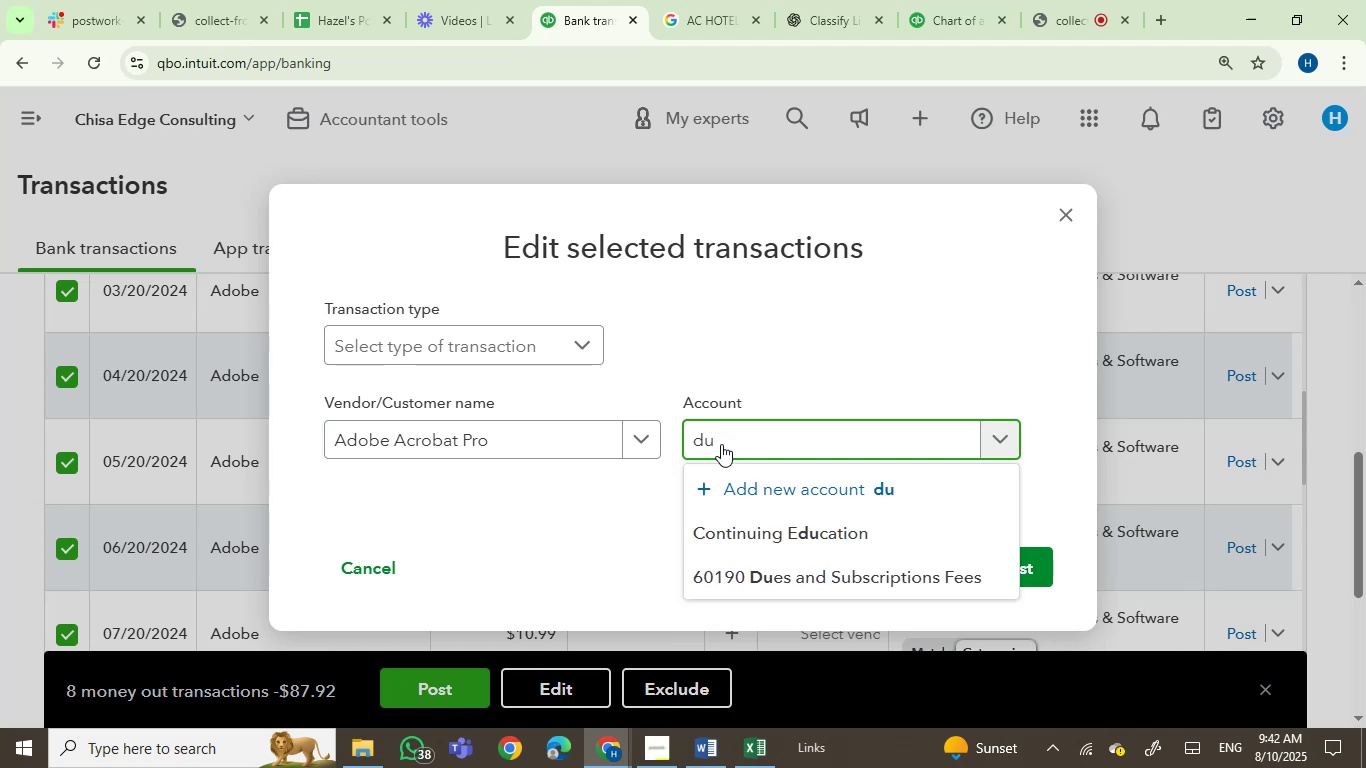 
left_click([844, 586])
 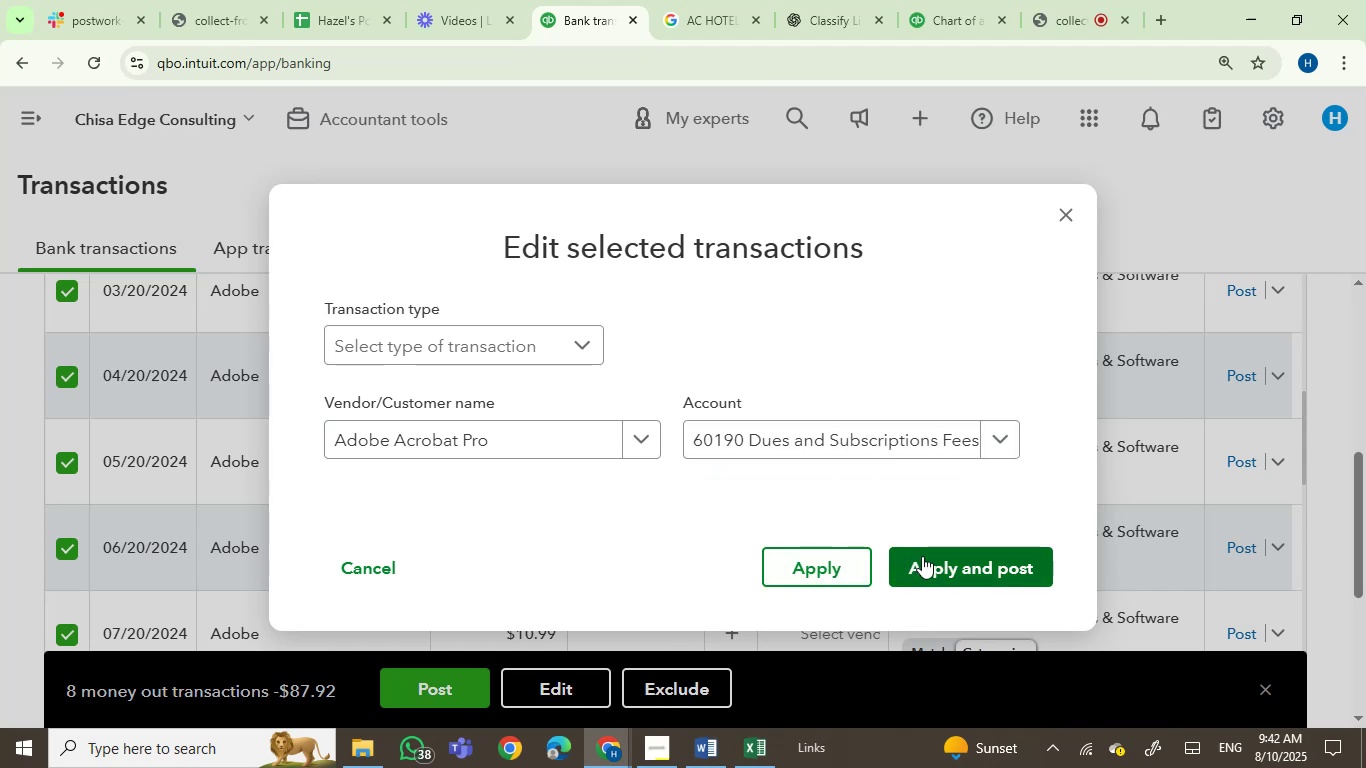 
left_click([935, 559])
 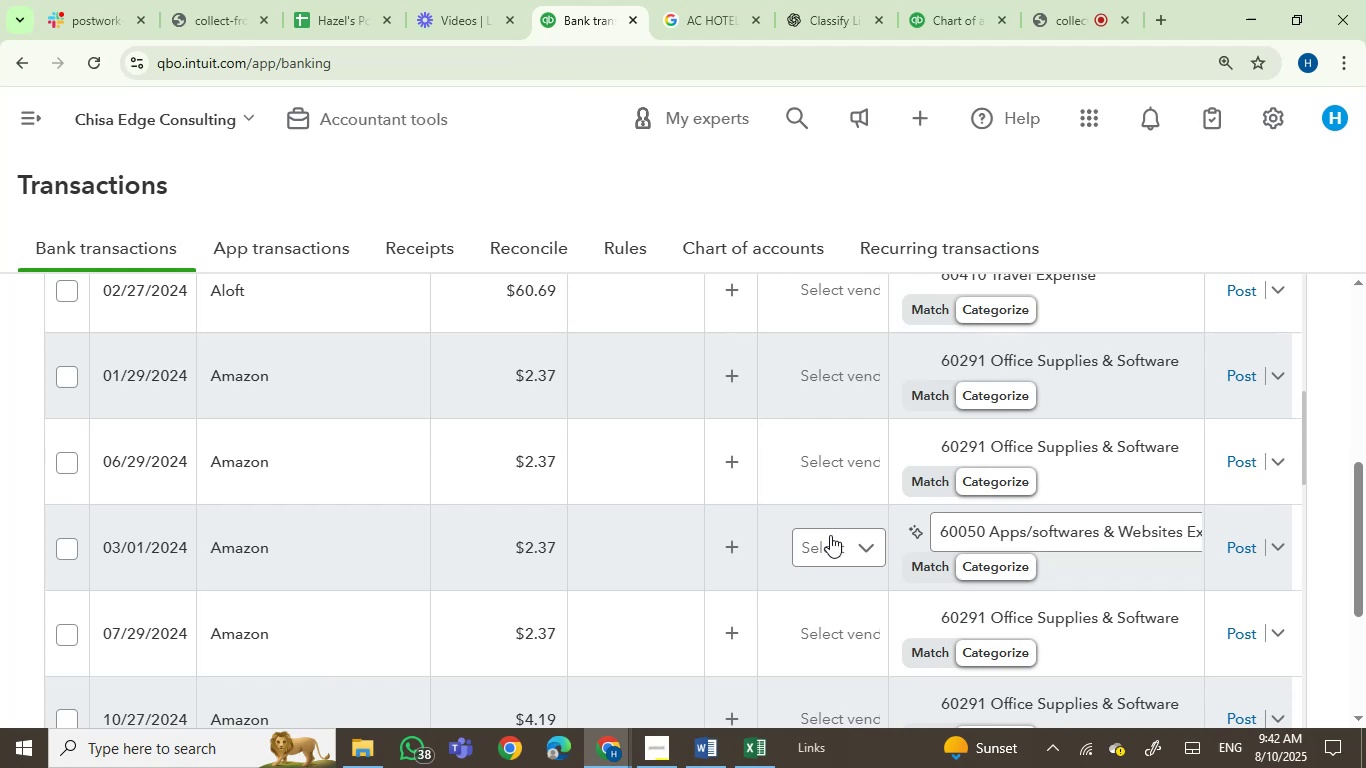 
wait(26.09)
 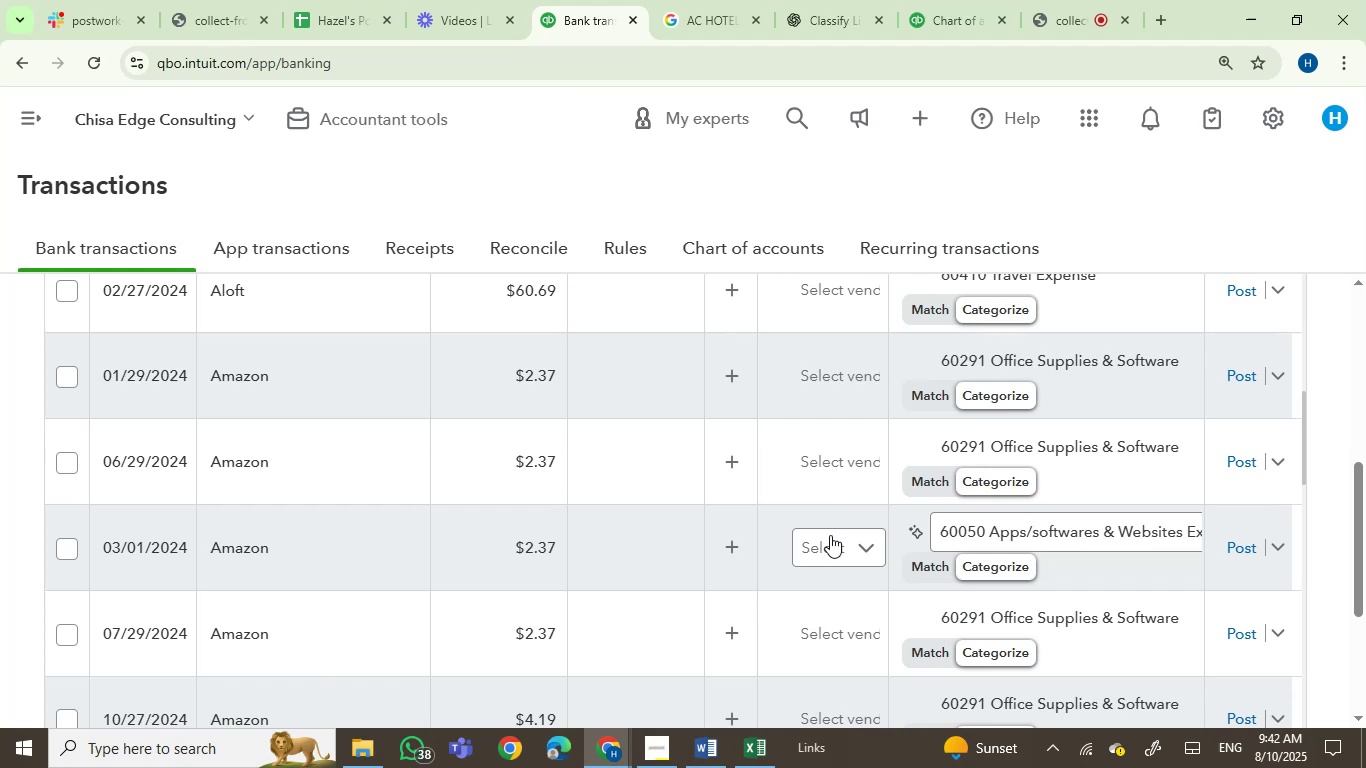 
scroll: coordinate [205, 468], scroll_direction: up, amount: 1.0
 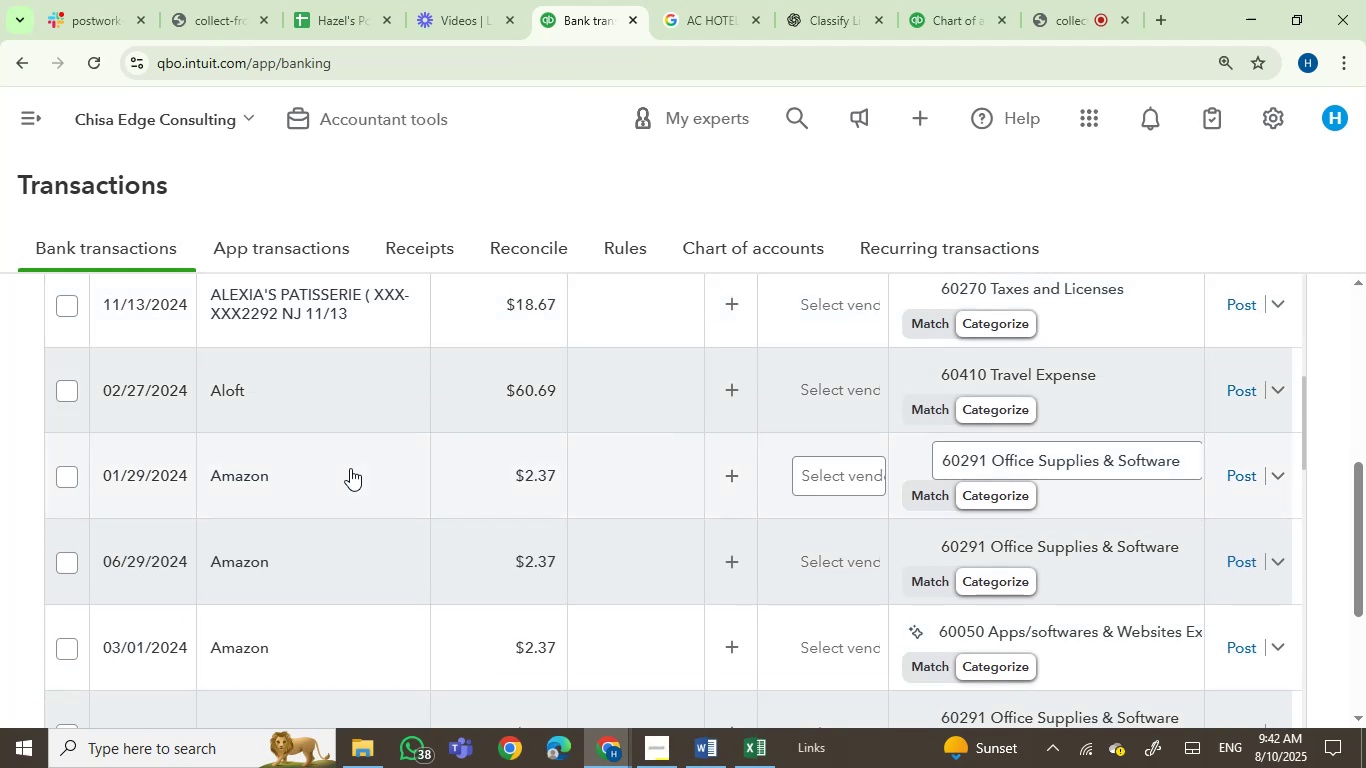 
scroll: coordinate [350, 468], scroll_direction: down, amount: 1.0
 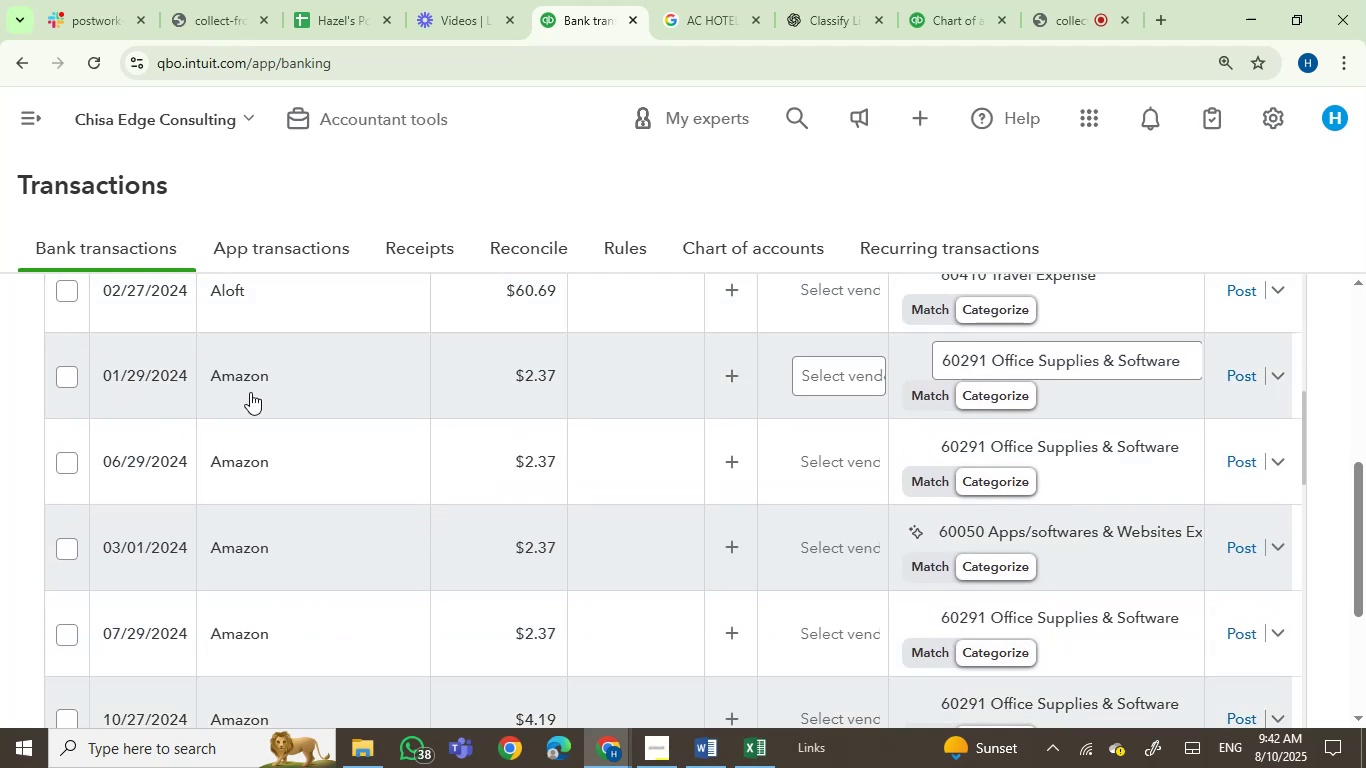 
left_click([287, 385])
 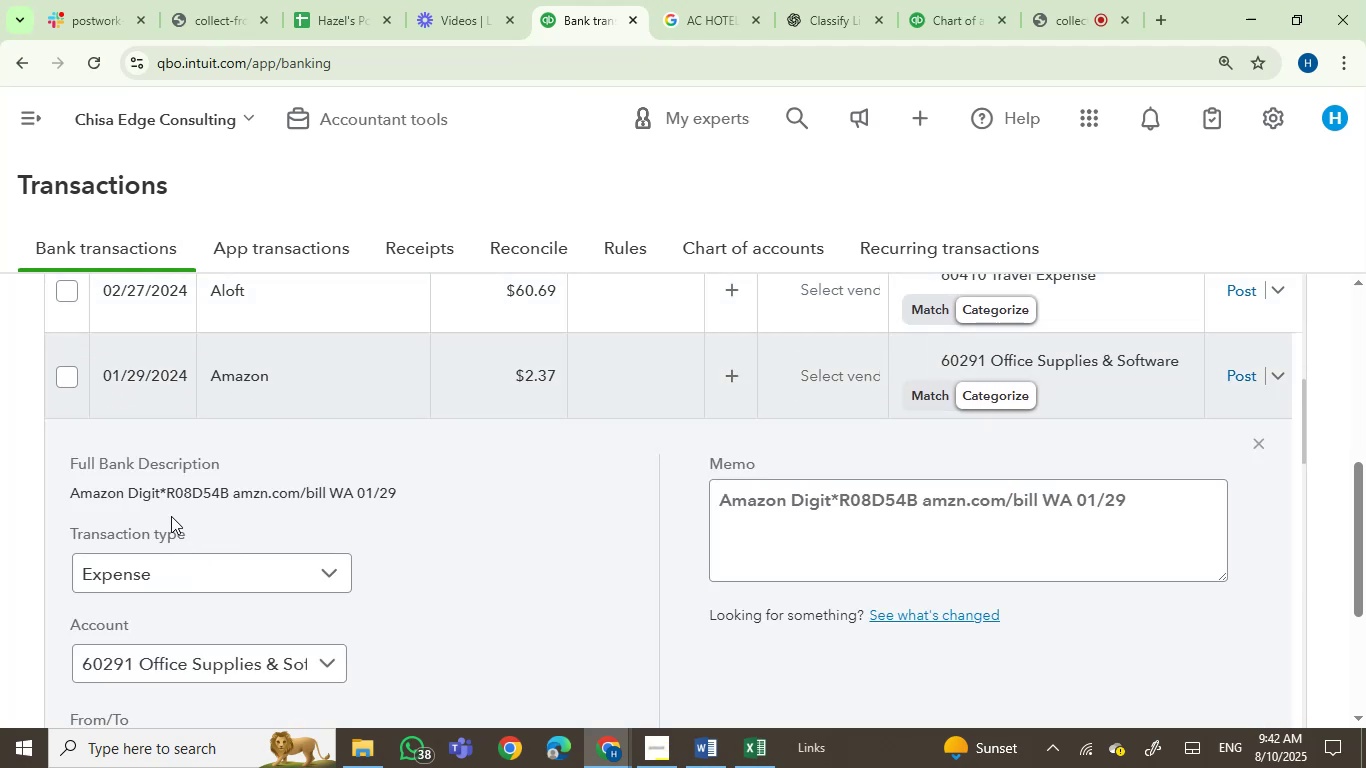 
left_click([105, 491])
 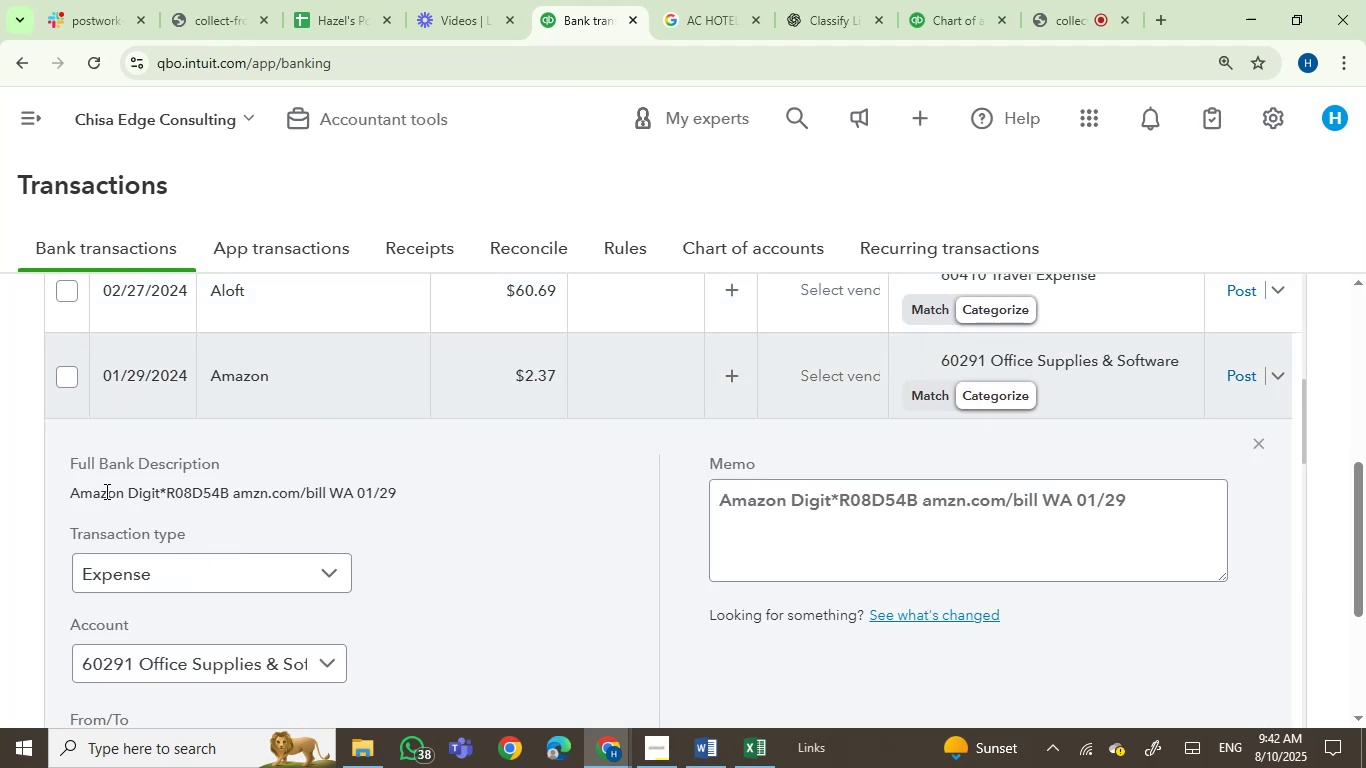 
left_click_drag(start_coordinate=[105, 491], to_coordinate=[139, 492])
 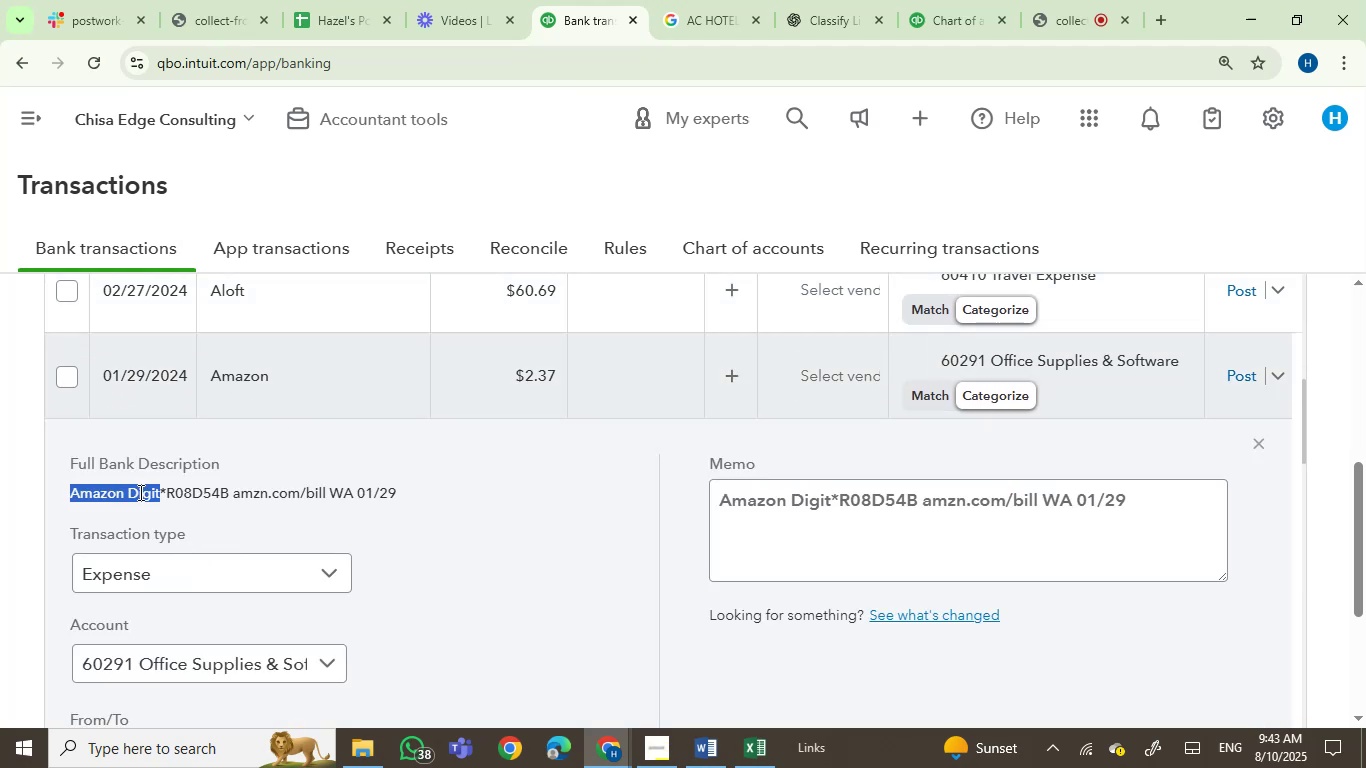 
key(Control+C)
 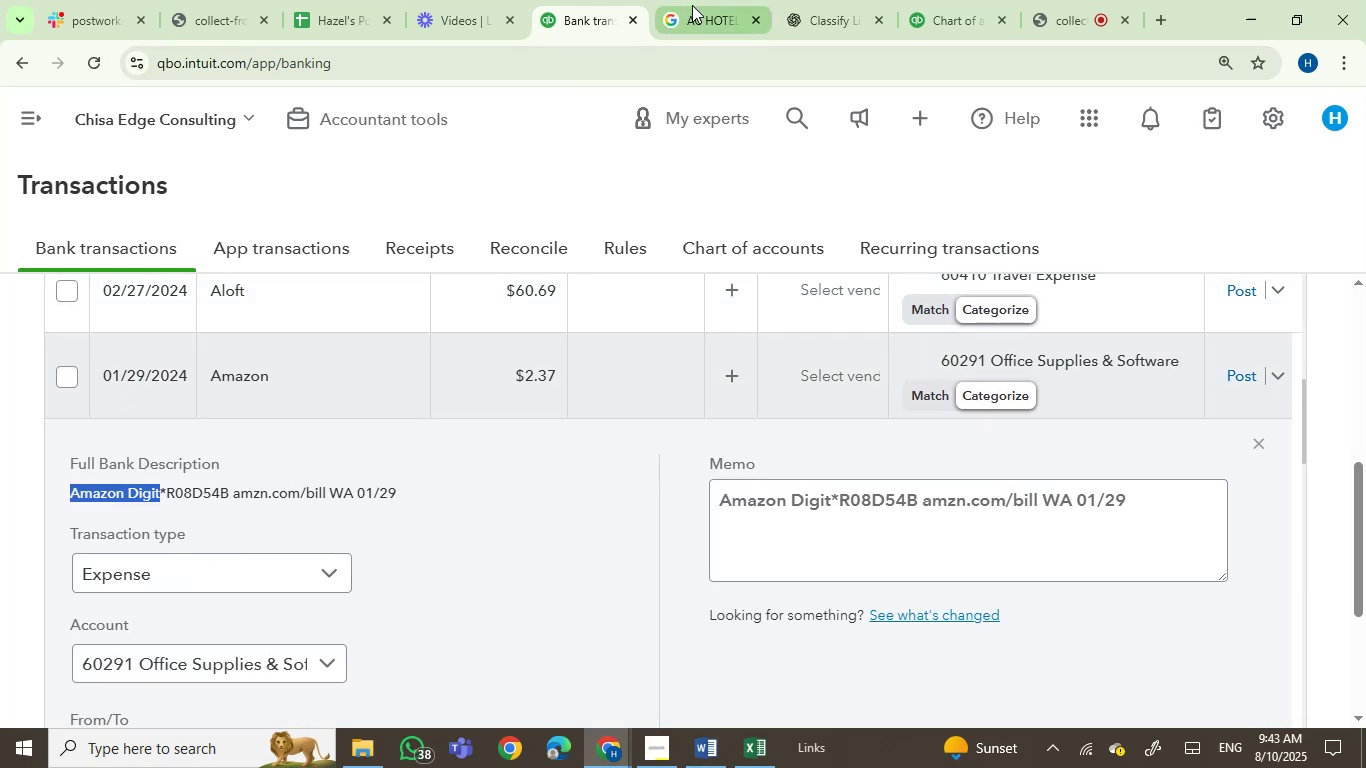 
double_click([690, 44])
 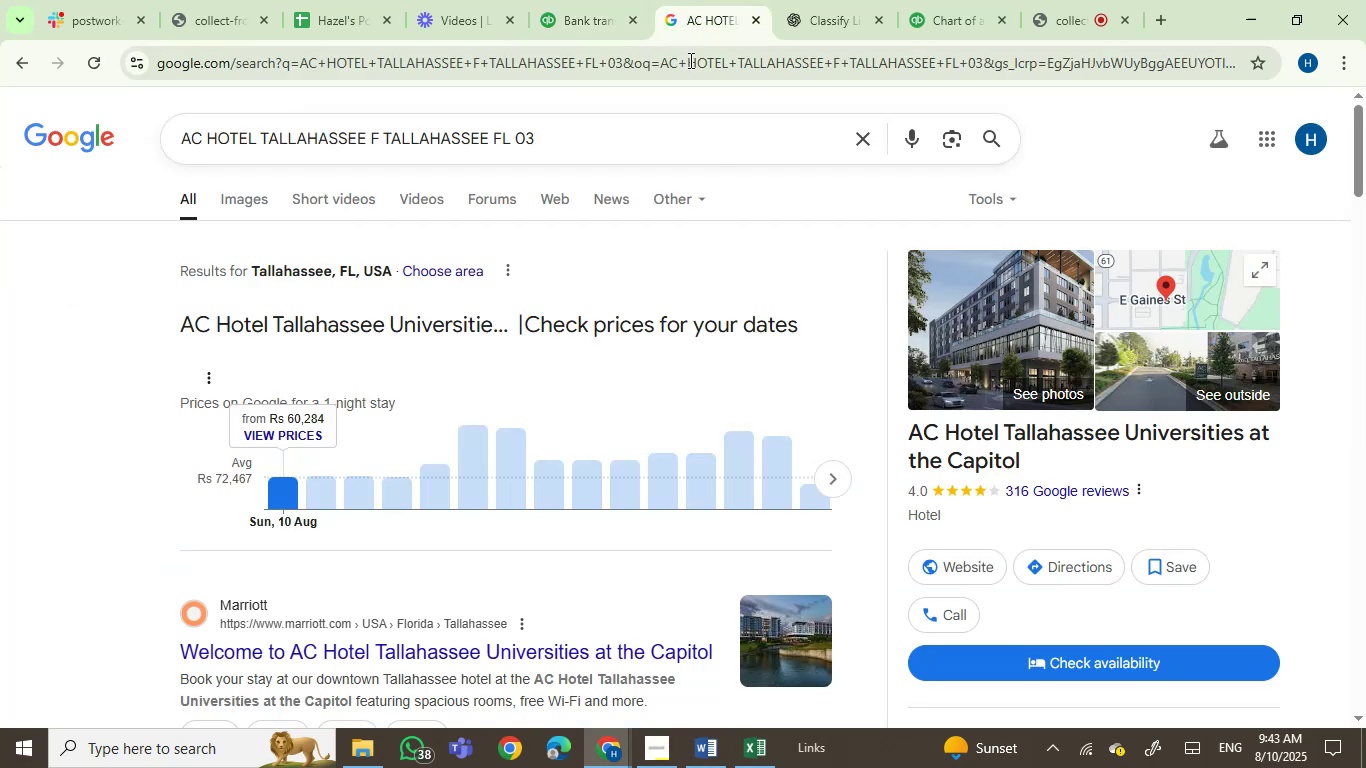 
triple_click([689, 60])
 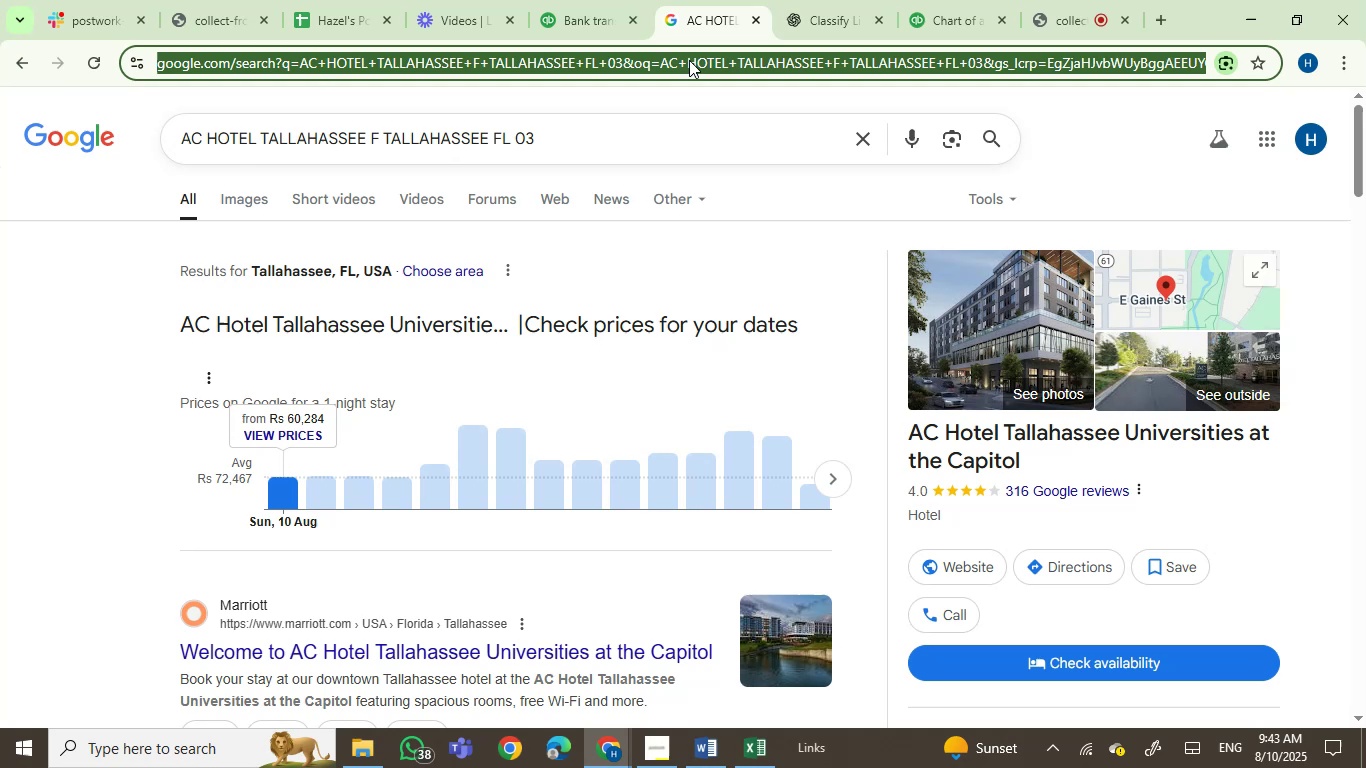 
key(Control+V)
 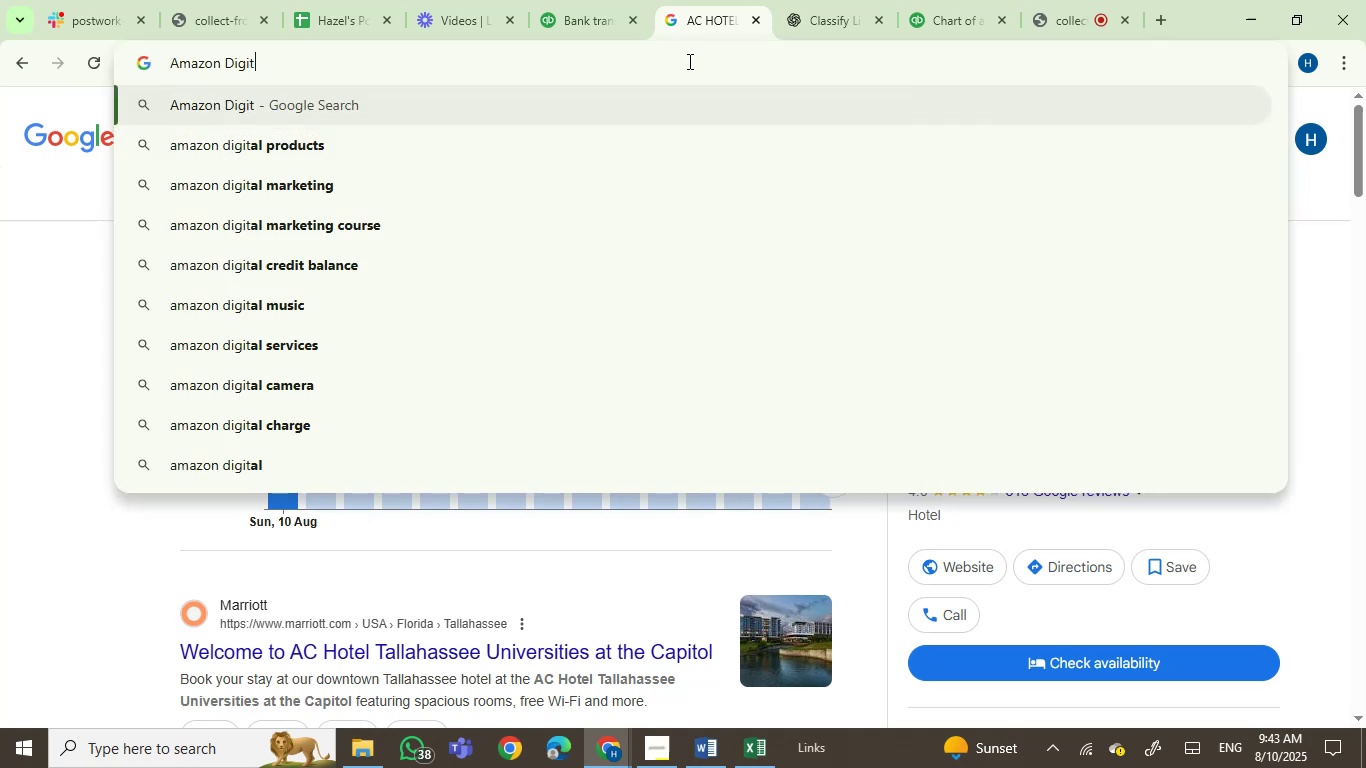 
key(Enter)
 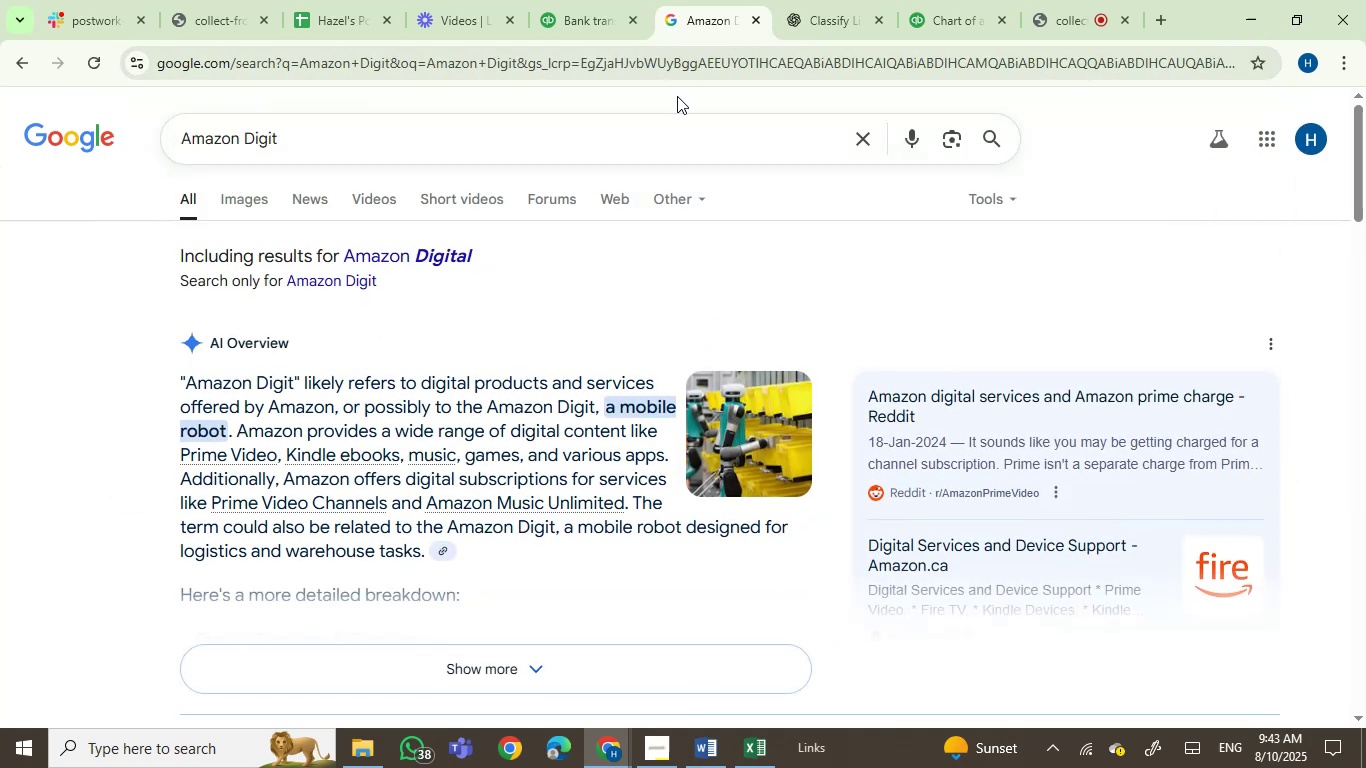 
wait(12.33)
 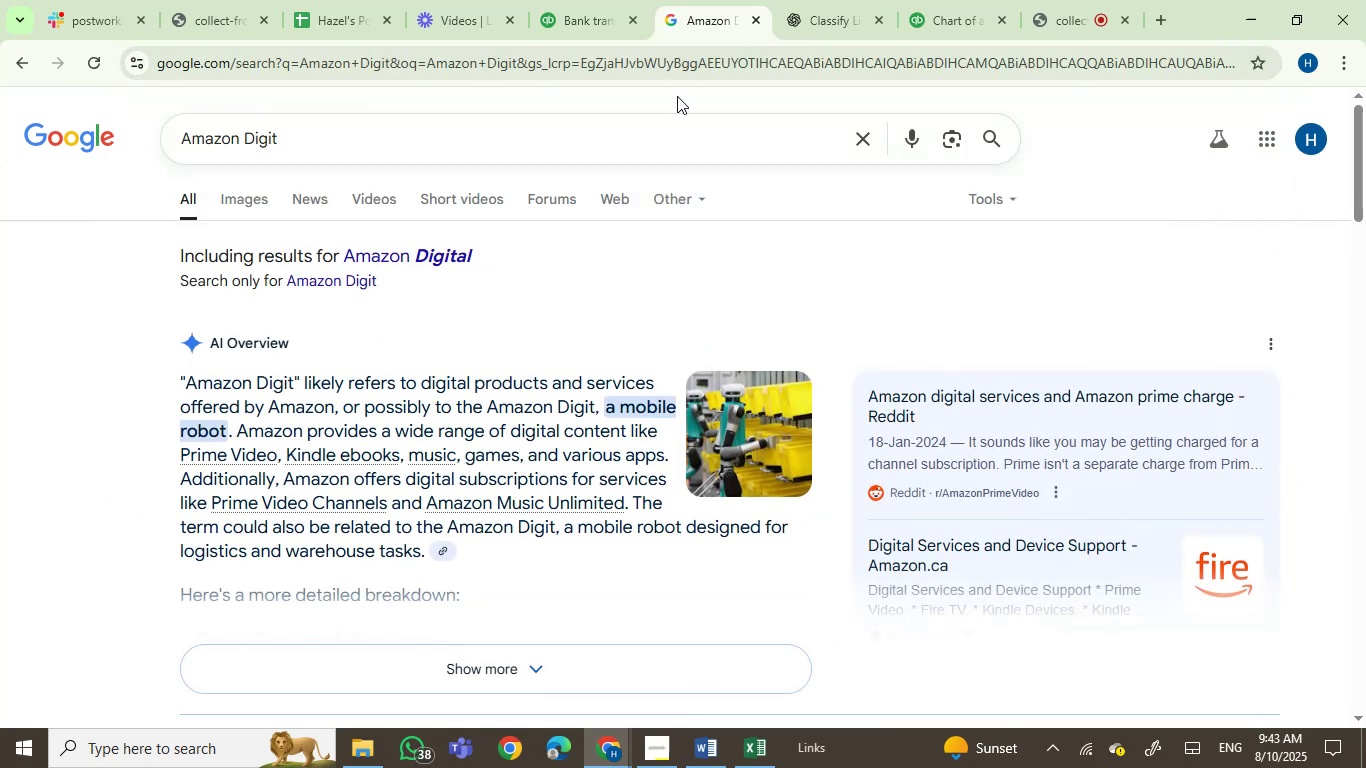 
scroll: coordinate [687, 420], scroll_direction: down, amount: 2.0
 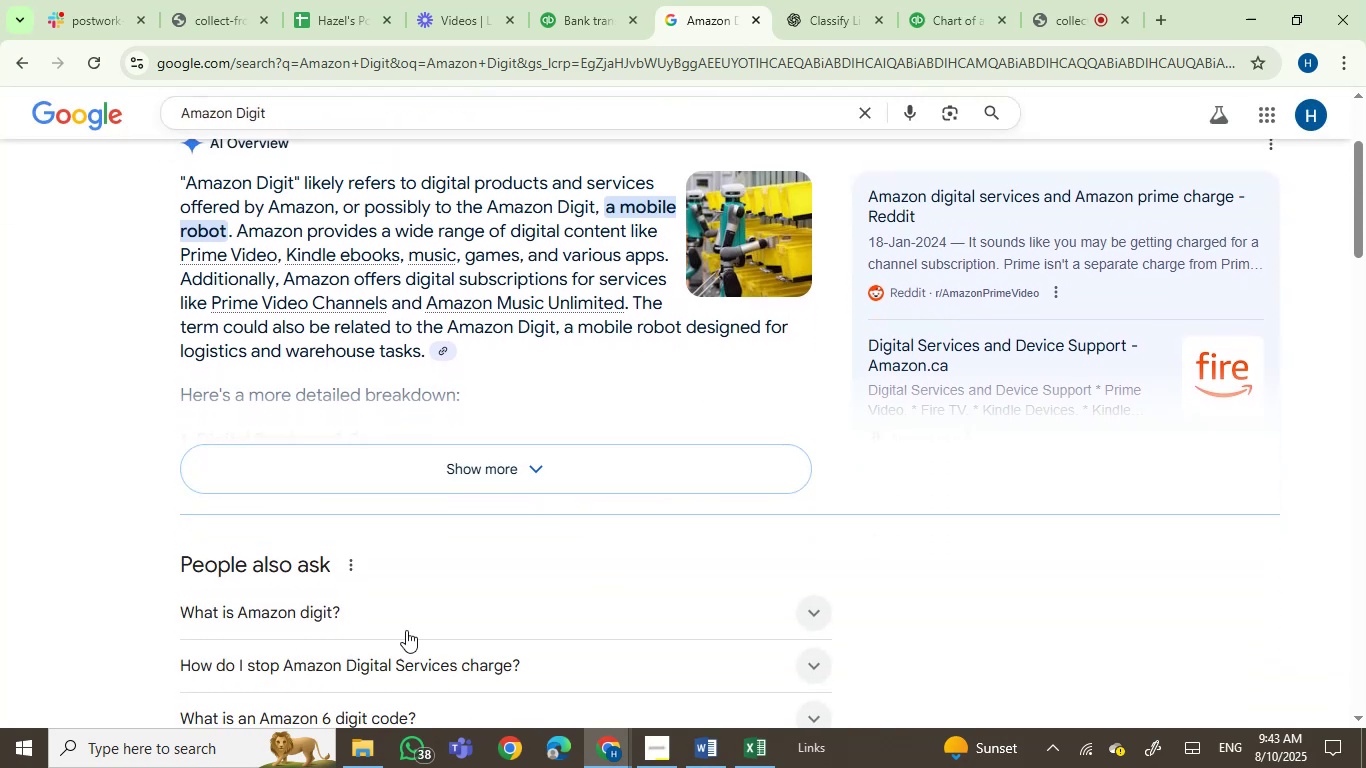 
left_click([305, 623])
 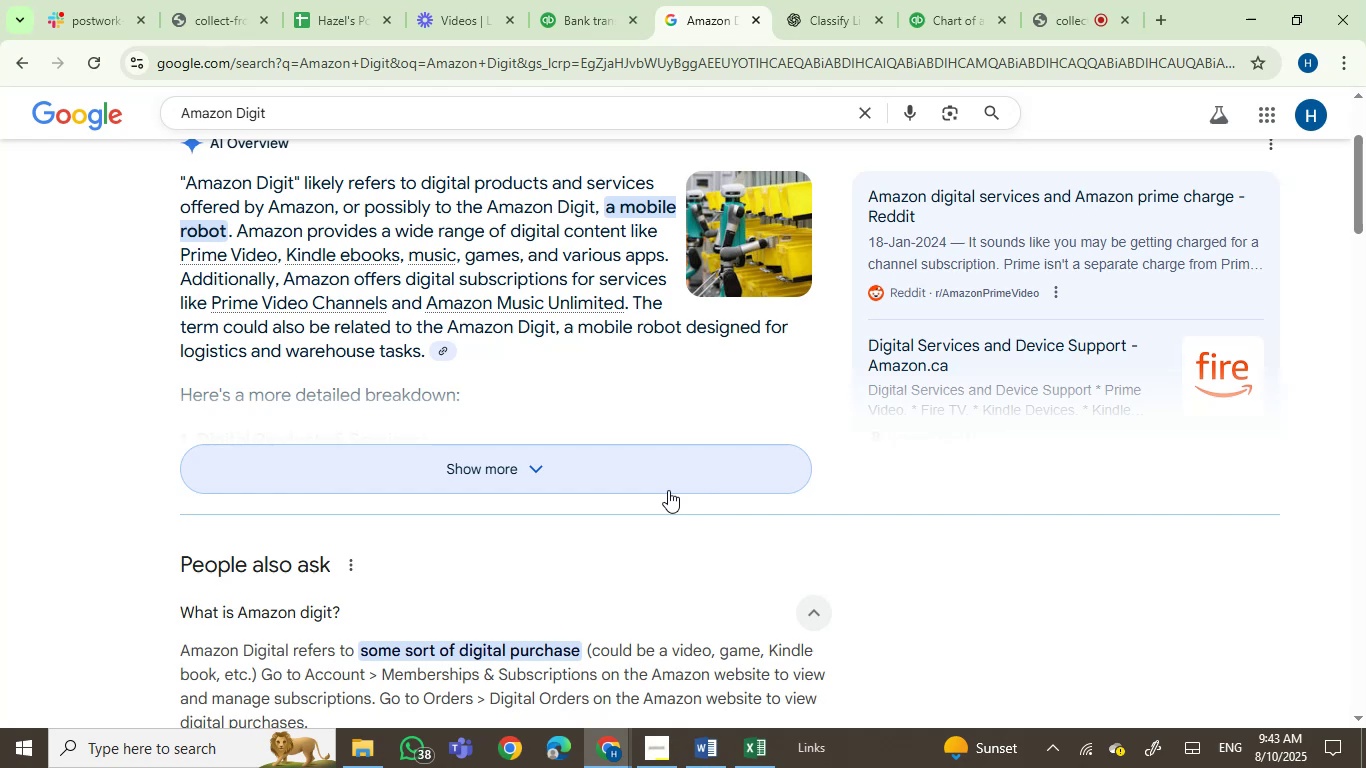 
wait(30.11)
 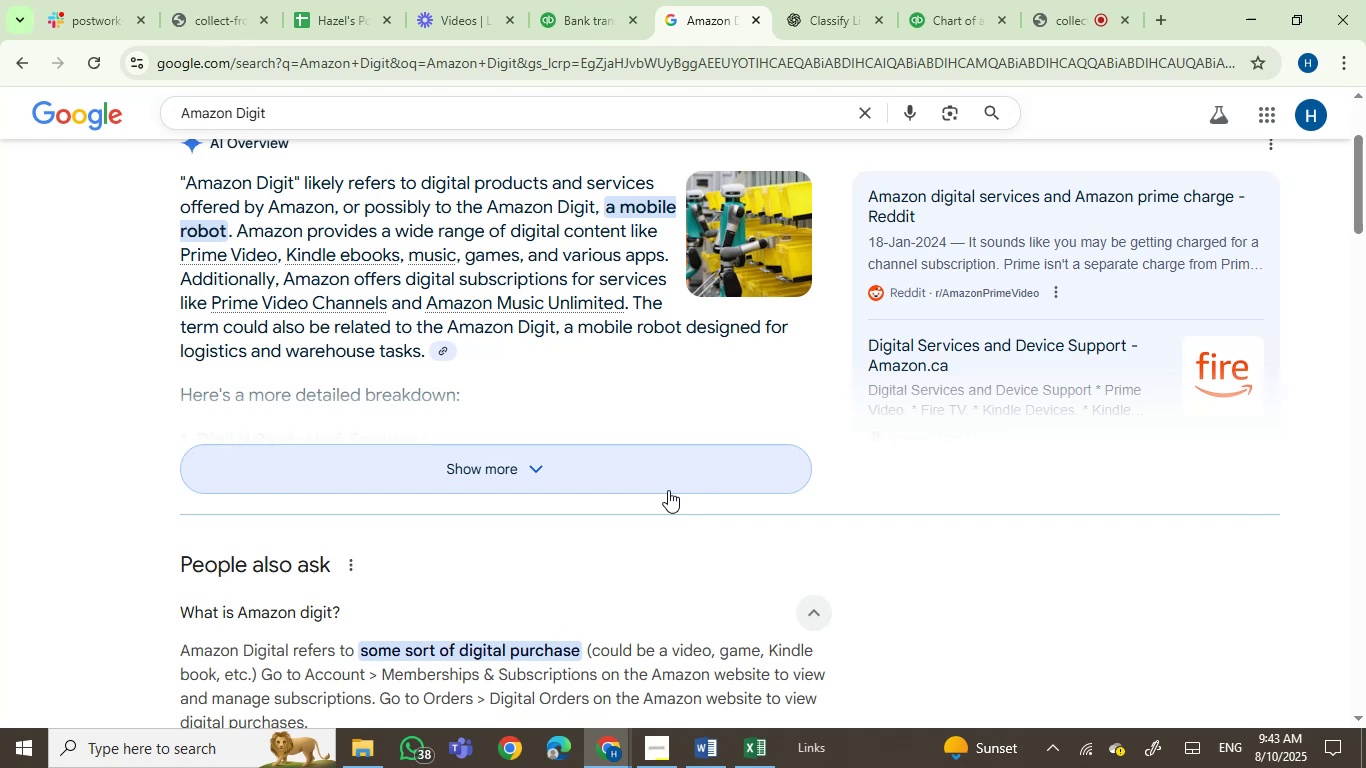 
left_click([593, 11])
 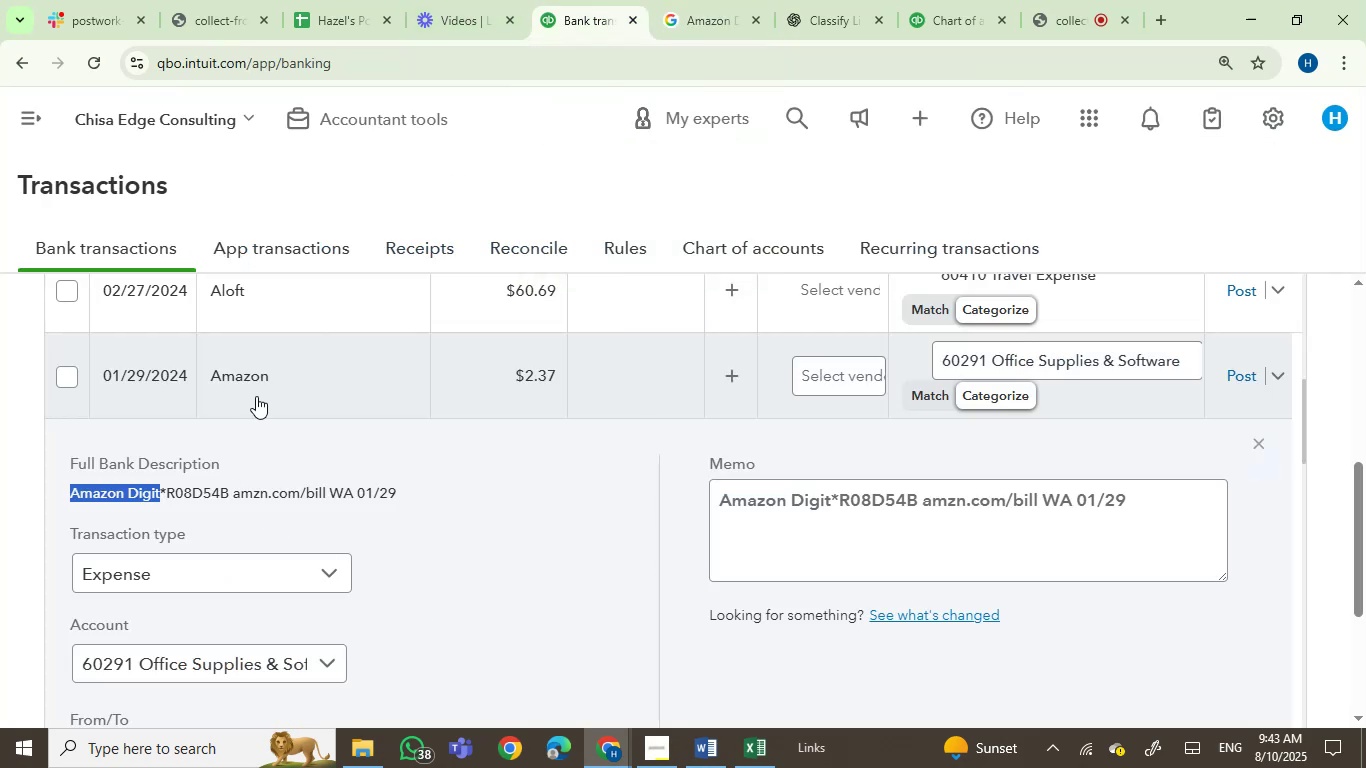 
left_click([289, 386])
 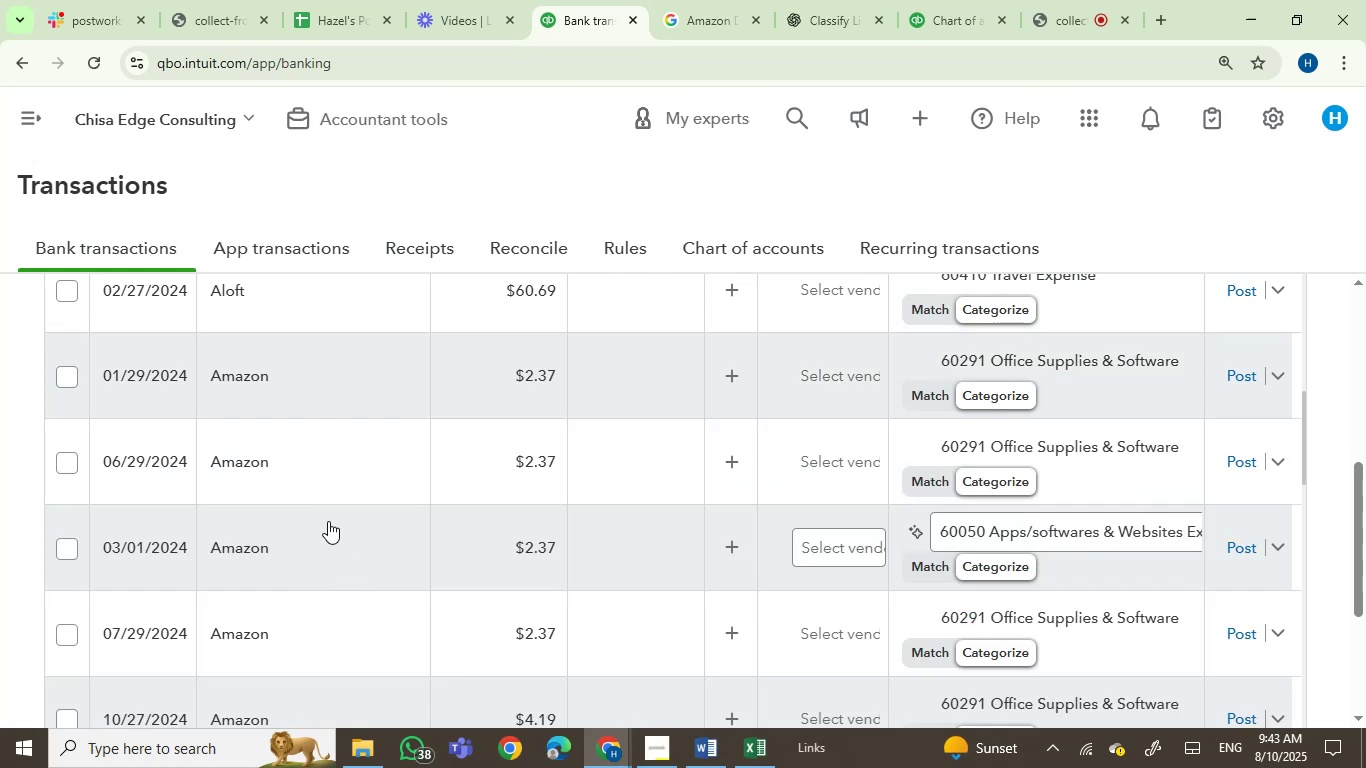 
left_click([334, 484])
 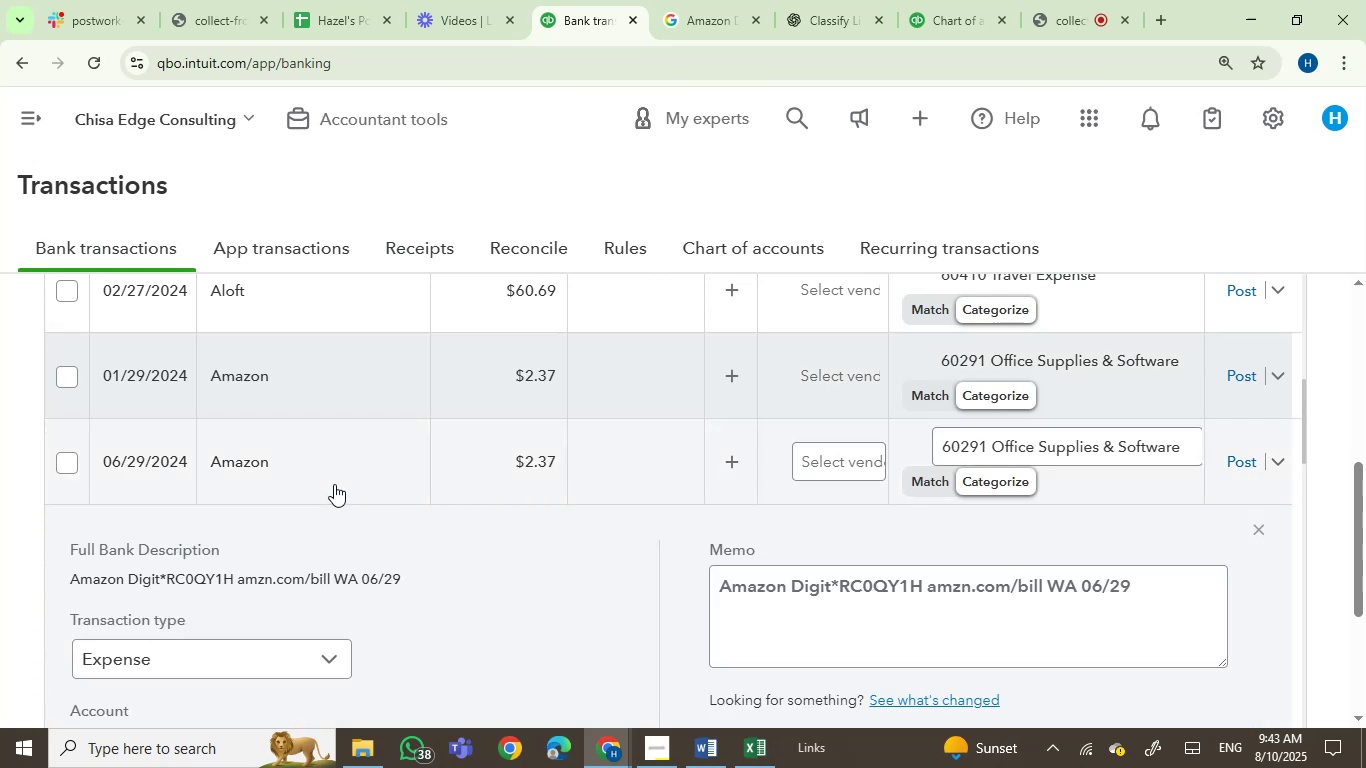 
left_click([334, 484])
 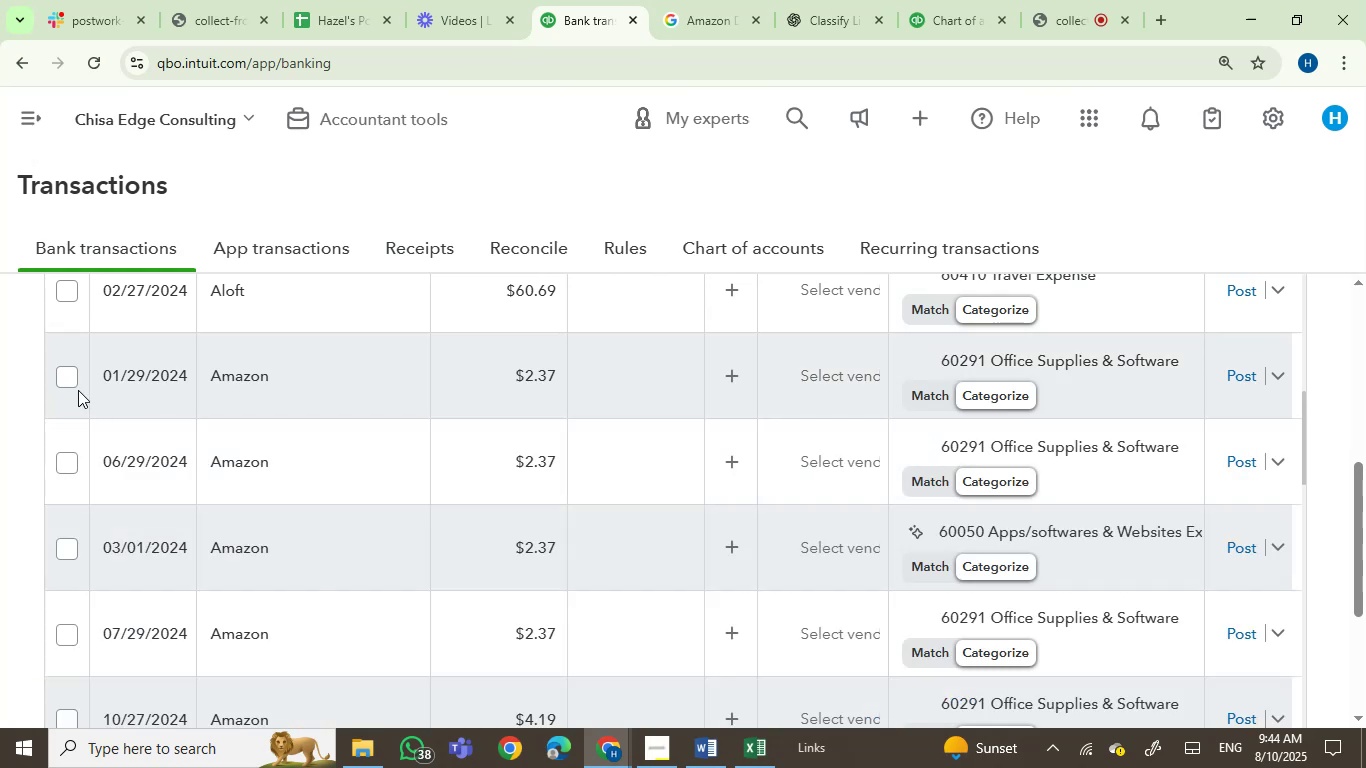 
left_click([61, 379])
 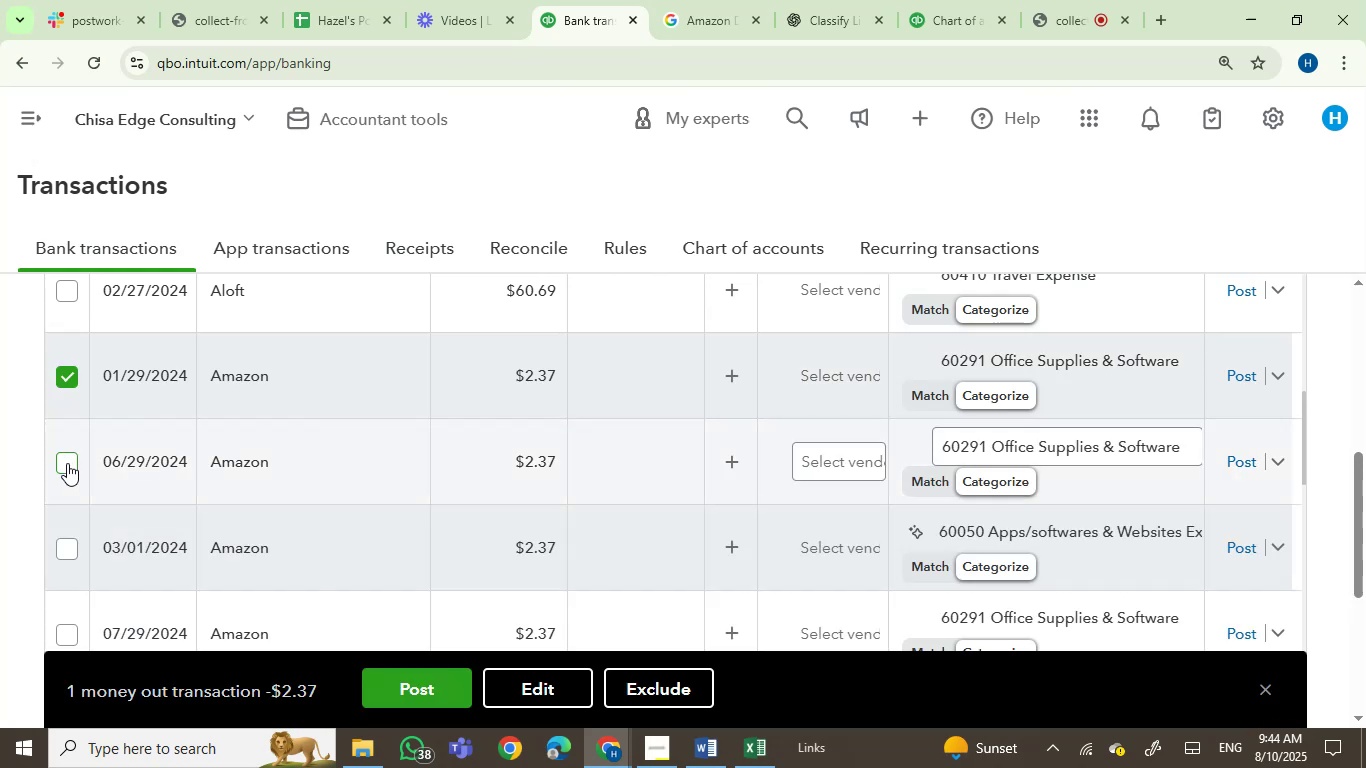 
left_click([67, 464])
 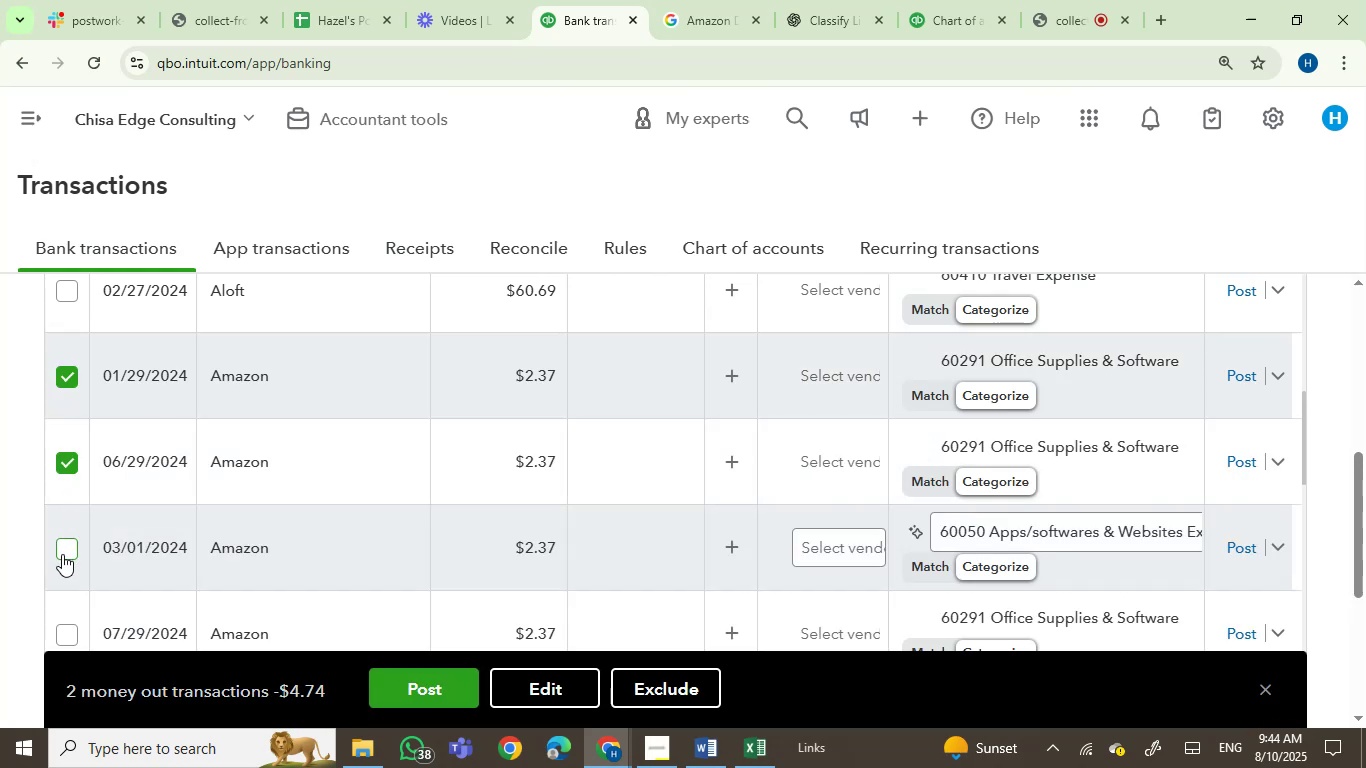 
left_click([62, 554])
 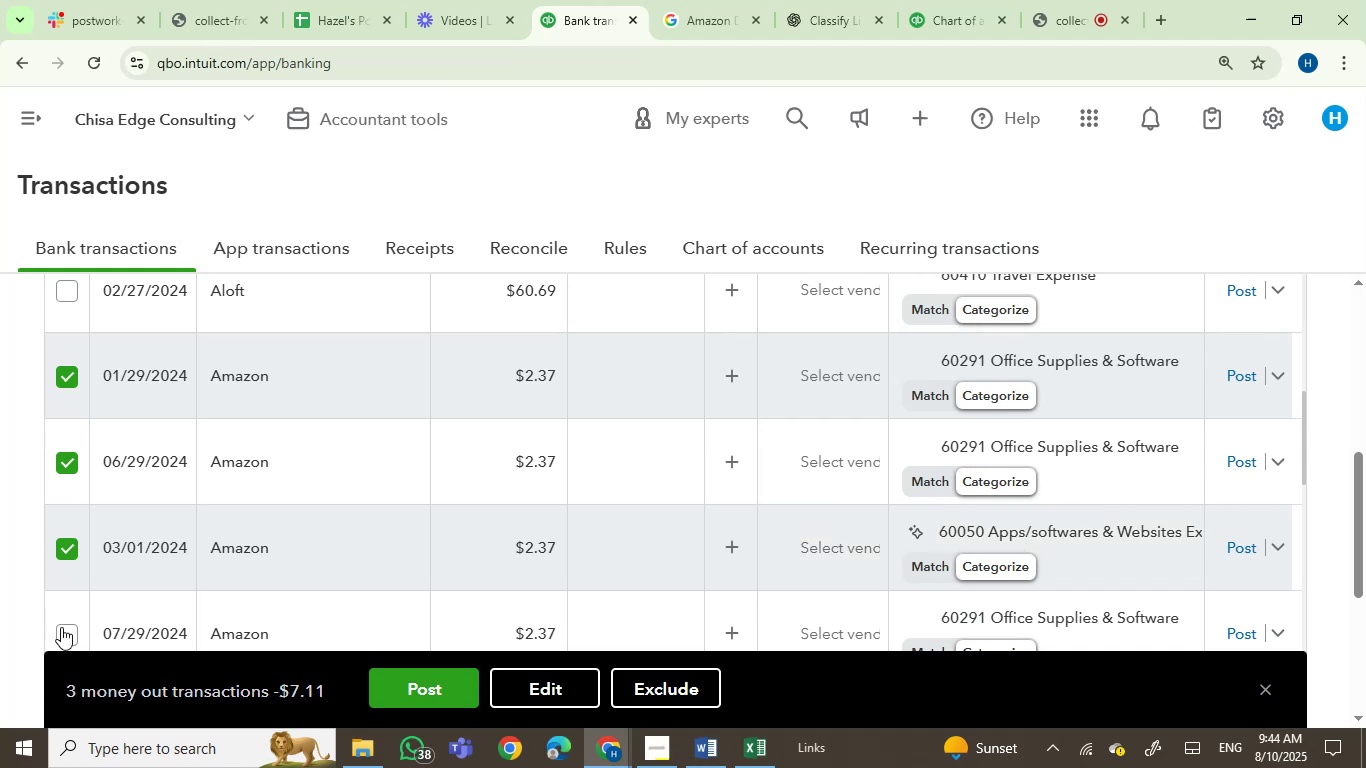 
left_click([66, 628])
 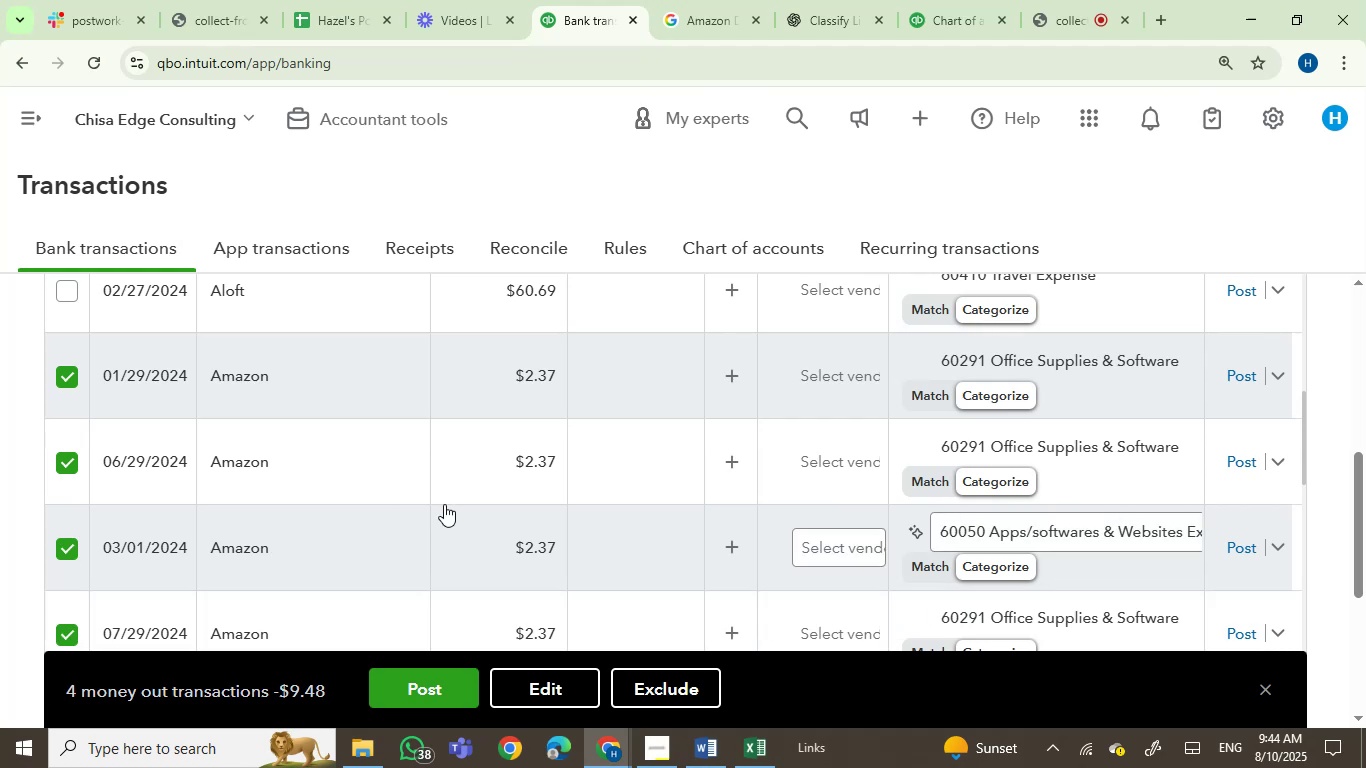 
scroll: coordinate [468, 449], scroll_direction: down, amount: 2.0
 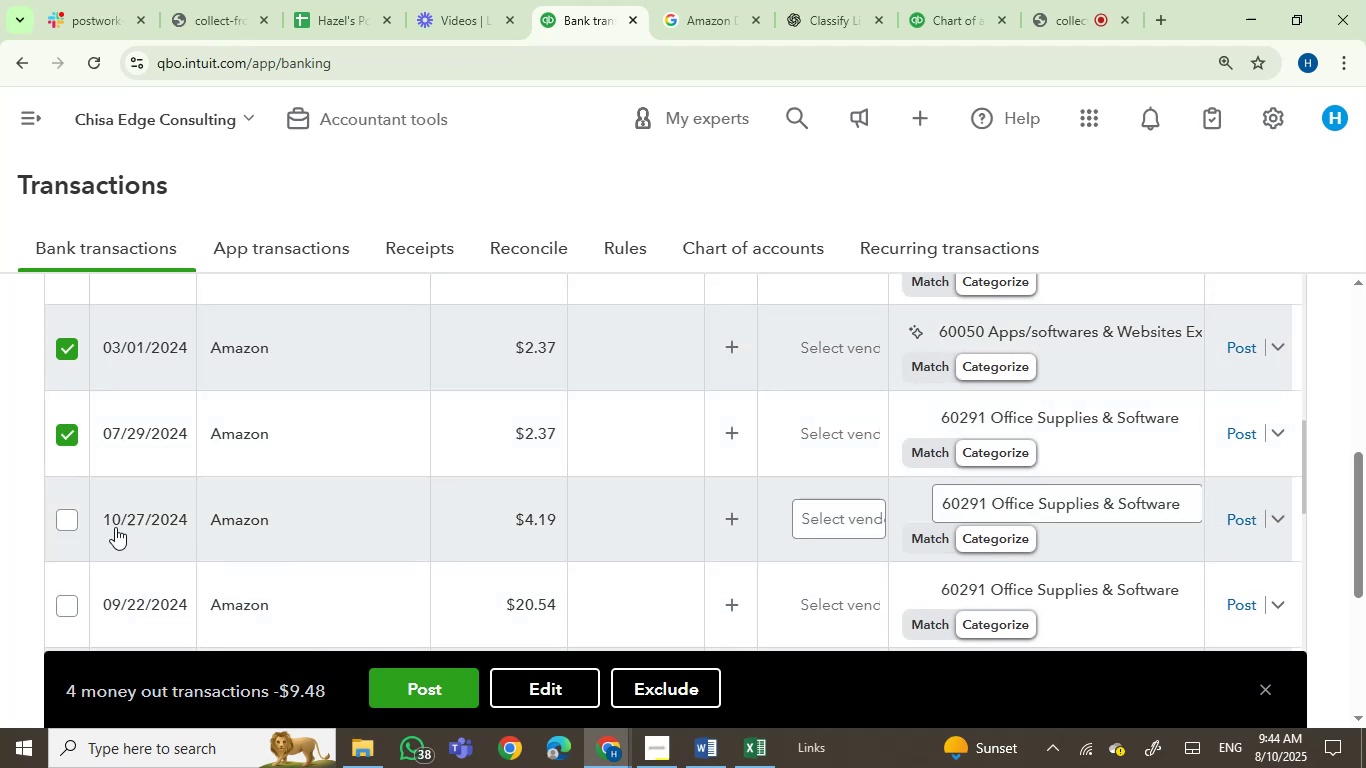 
left_click([62, 520])
 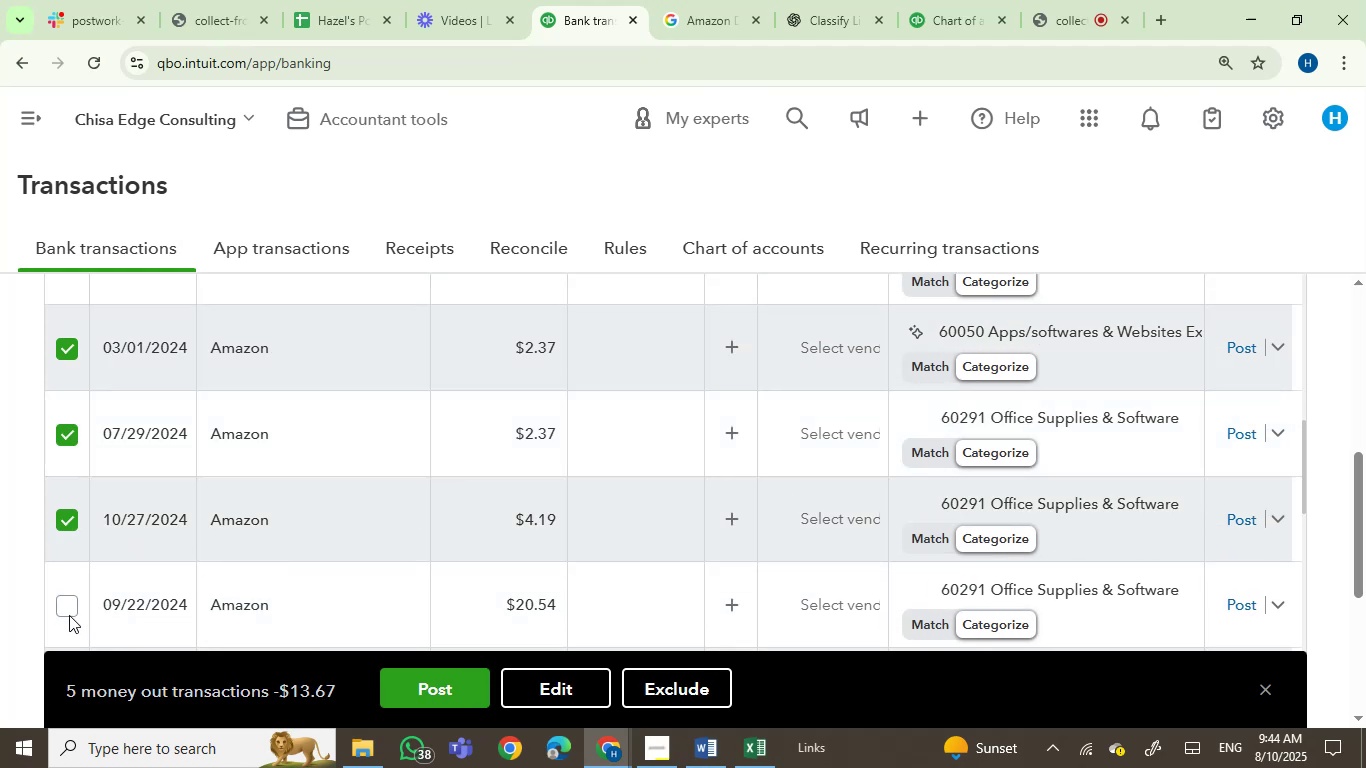 
left_click([69, 613])
 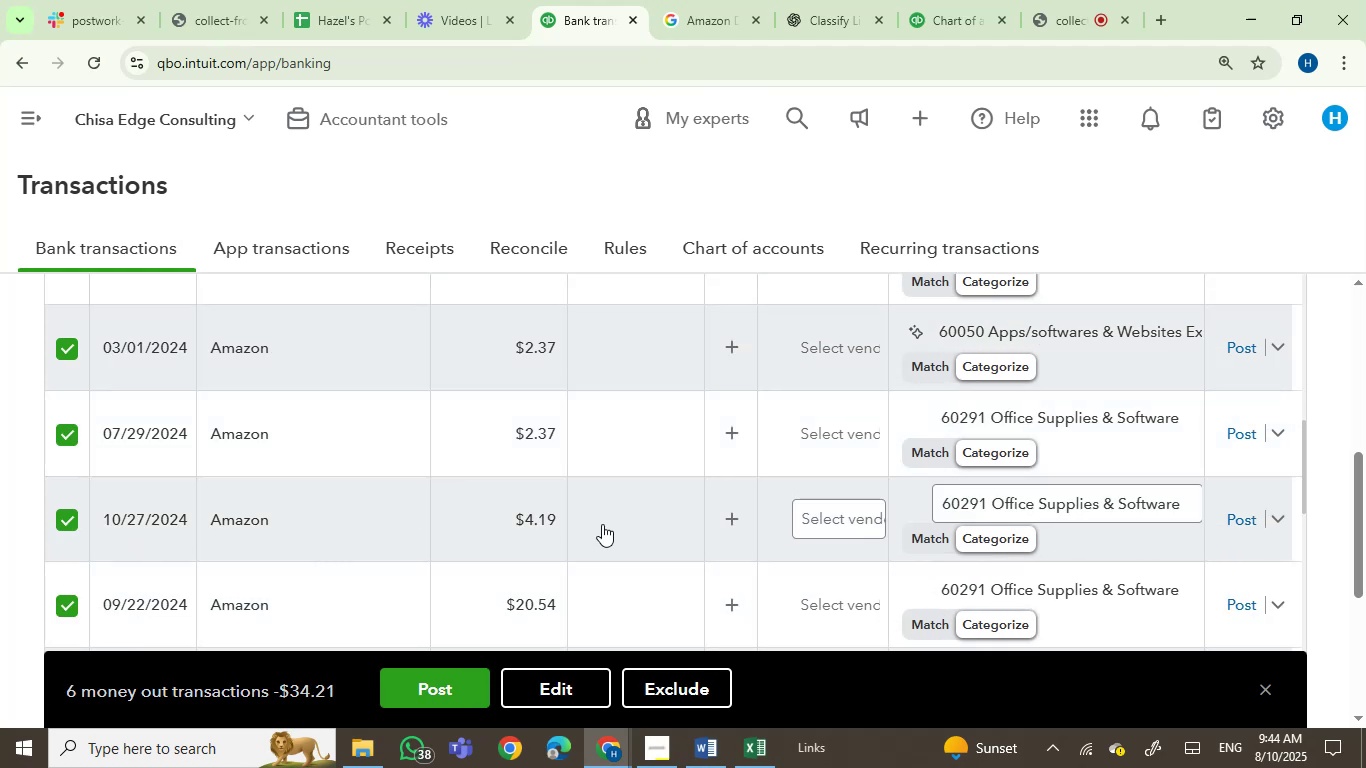 
left_click([268, 597])
 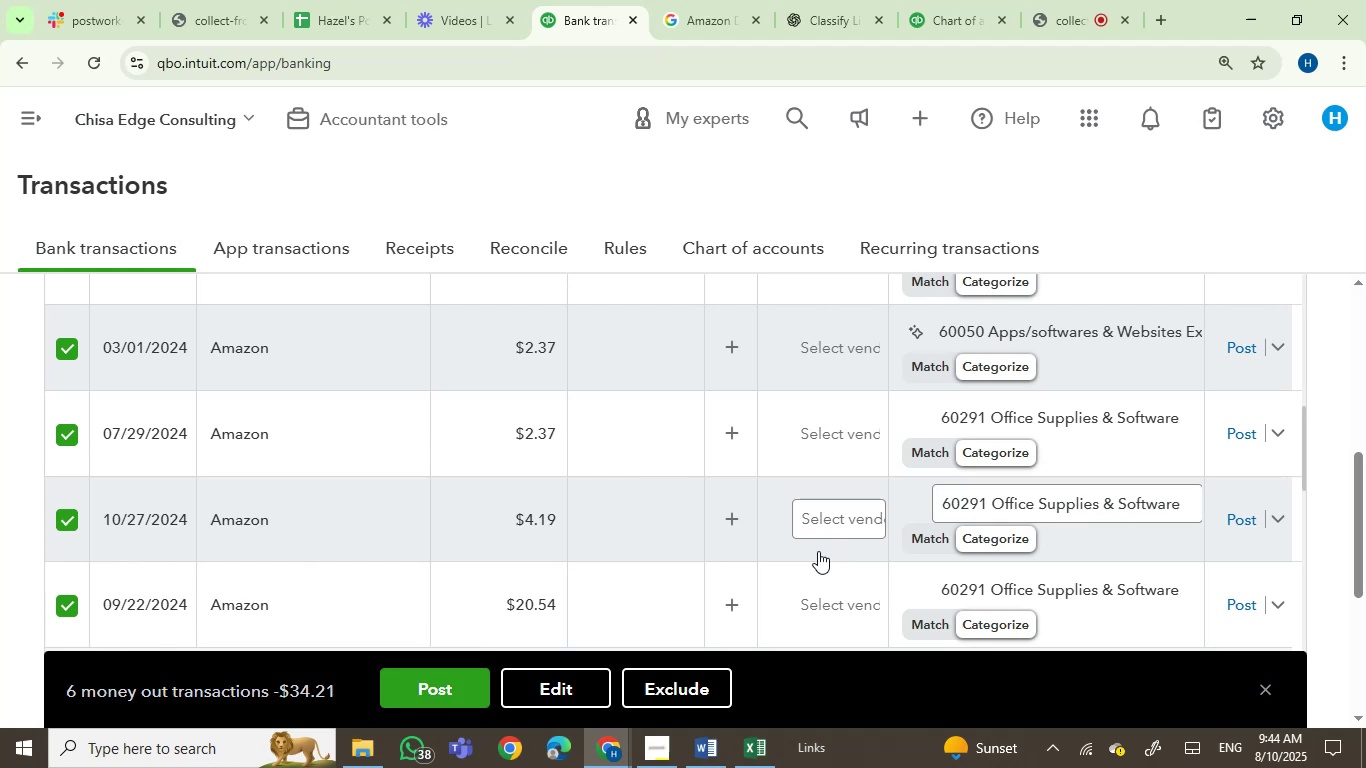 
mouse_move([233, 499])
 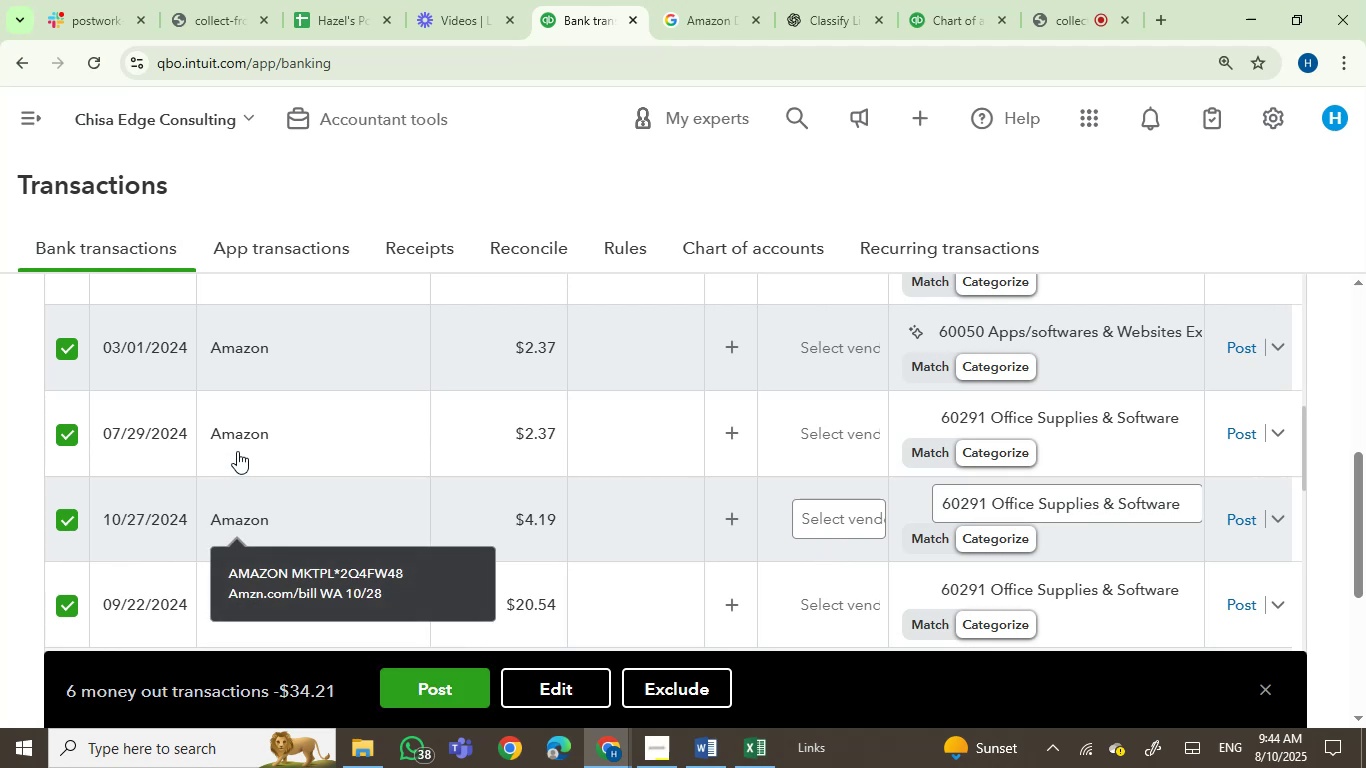 
mouse_move([261, 457])
 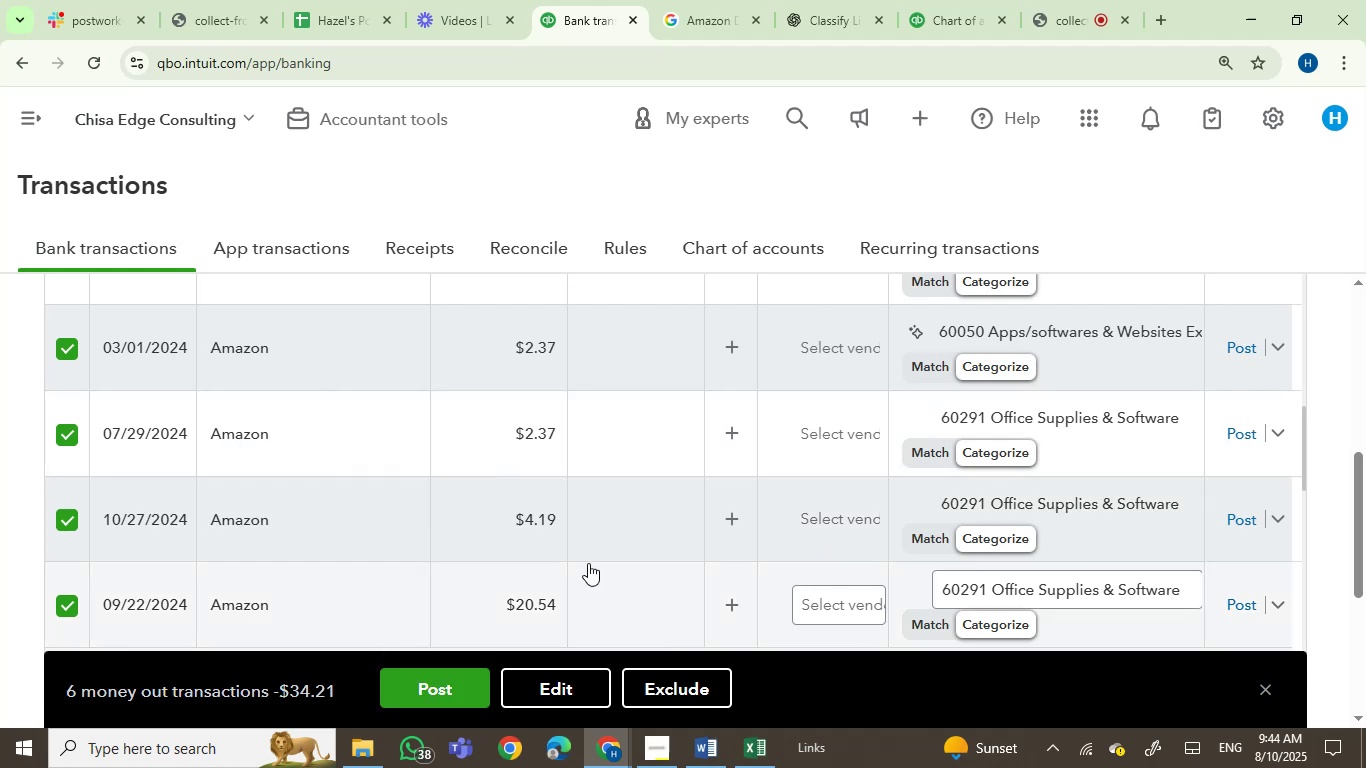 
scroll: coordinate [546, 558], scroll_direction: down, amount: 3.0
 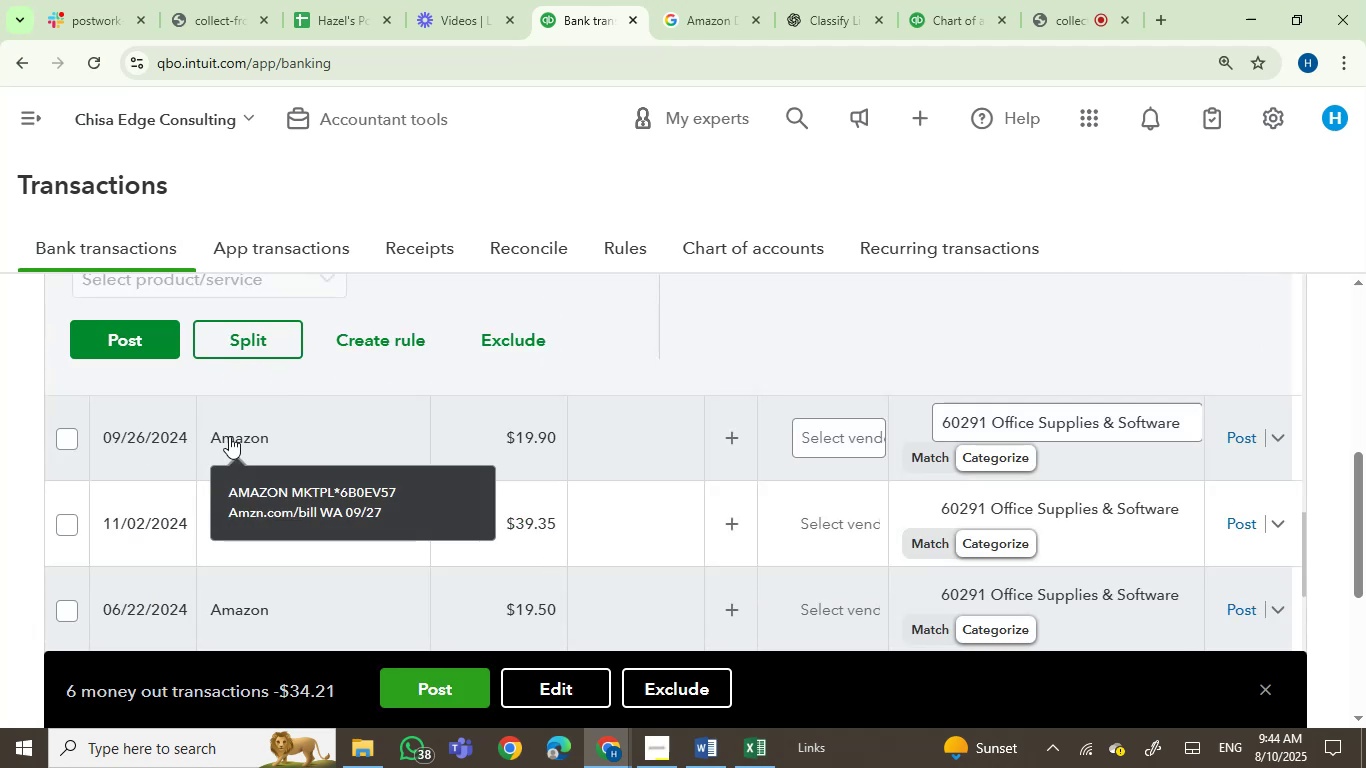 
left_click([72, 441])
 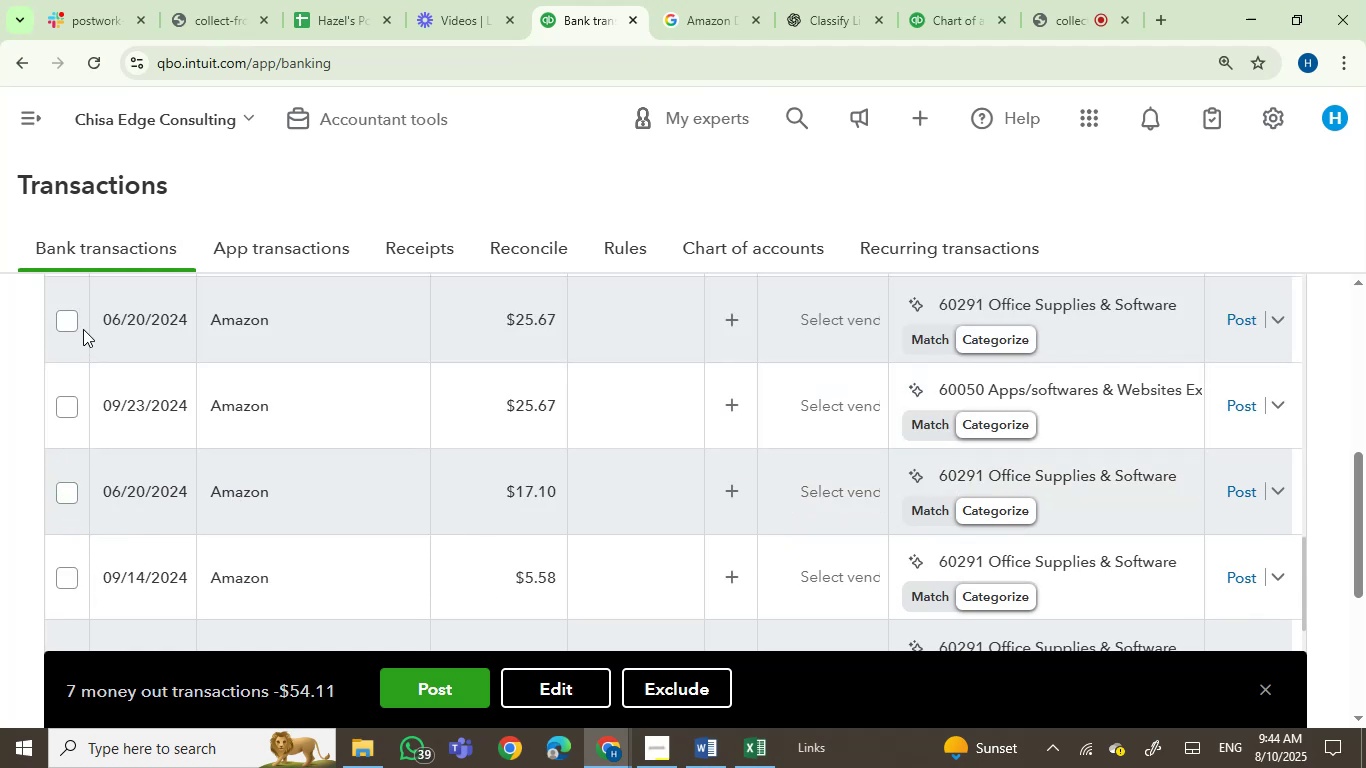 
left_click([70, 321])
 